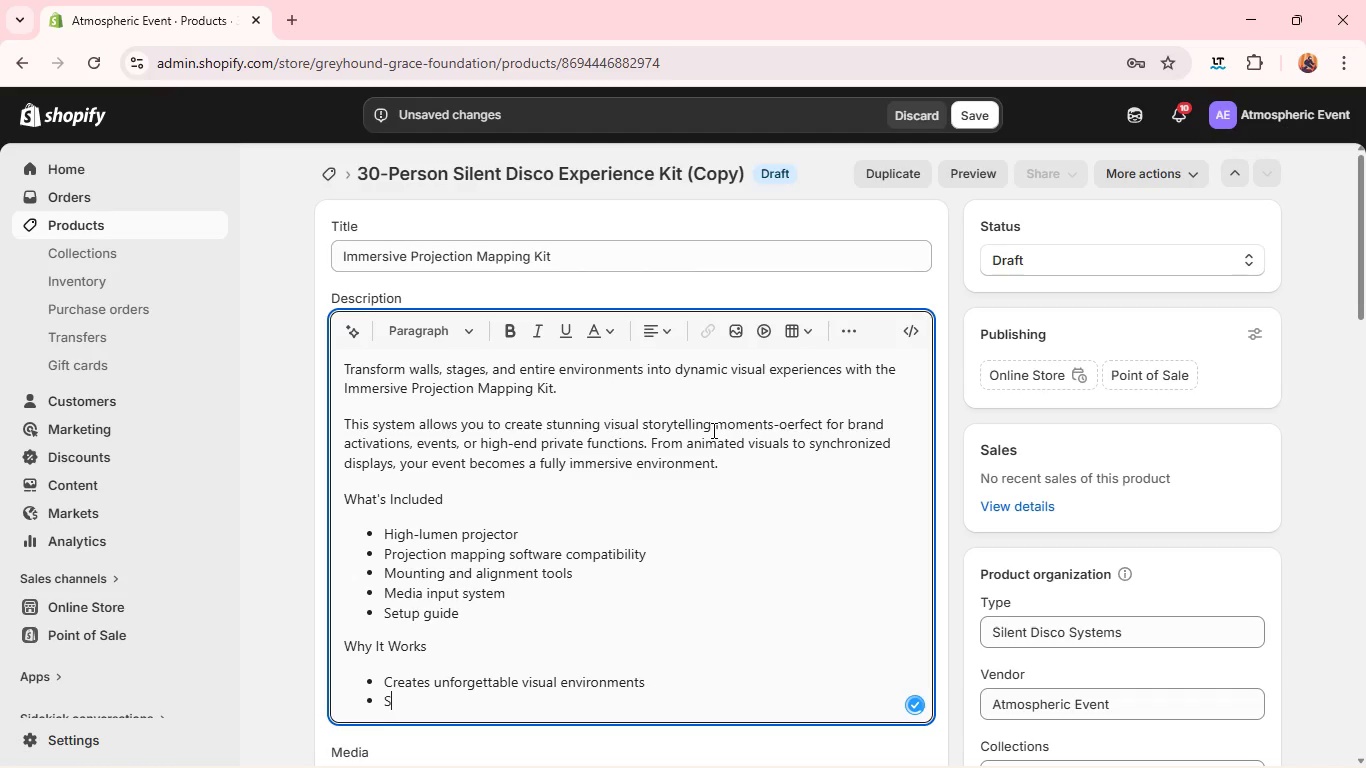 
type(Scalable for sifferent spaces)
 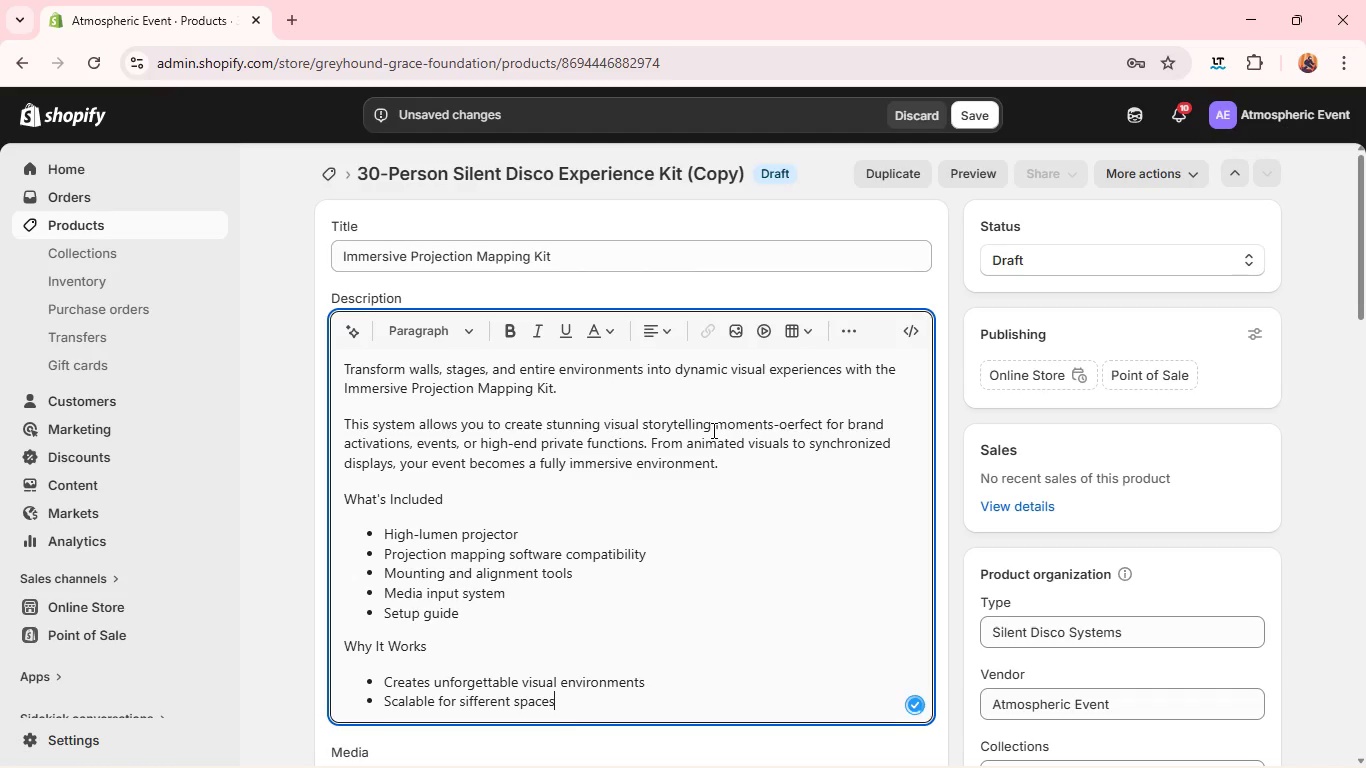 
key(Enter)
 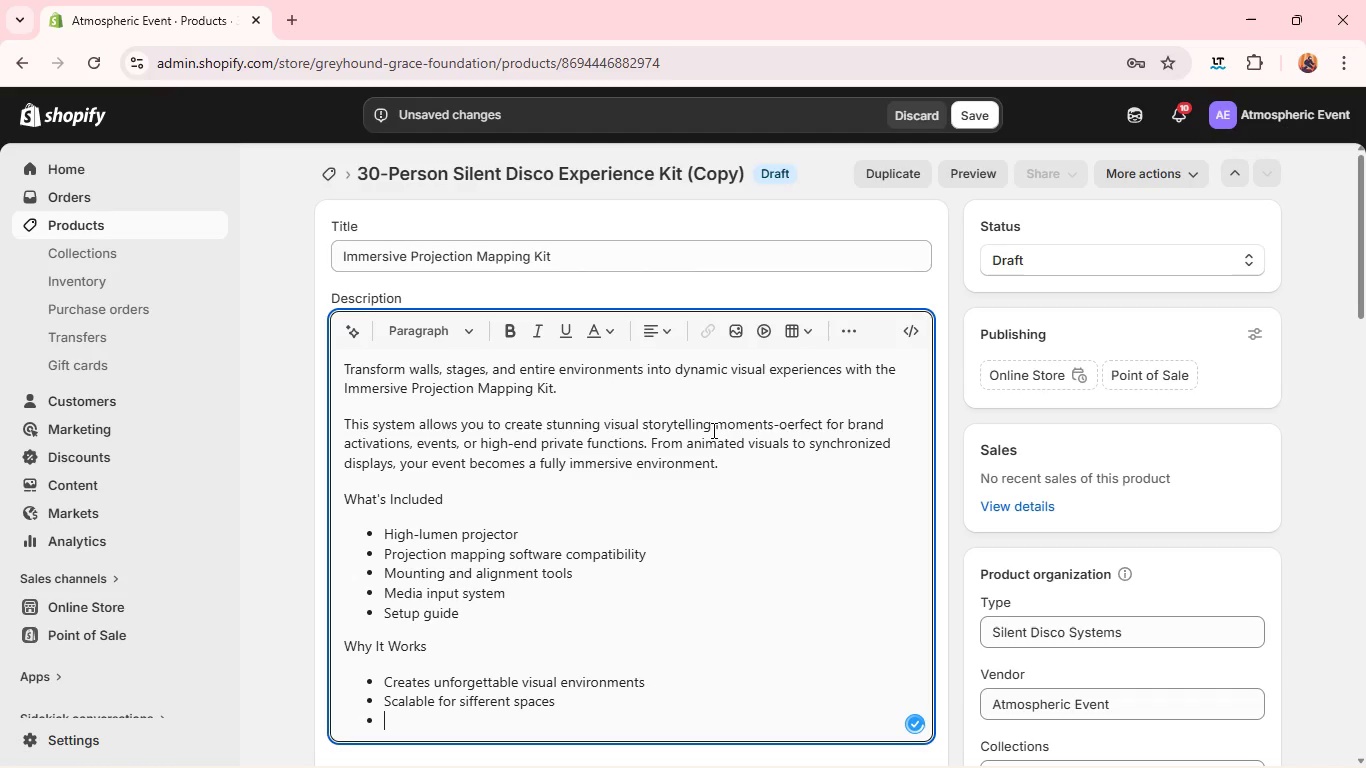 
type(Professional-grade projection quality)
 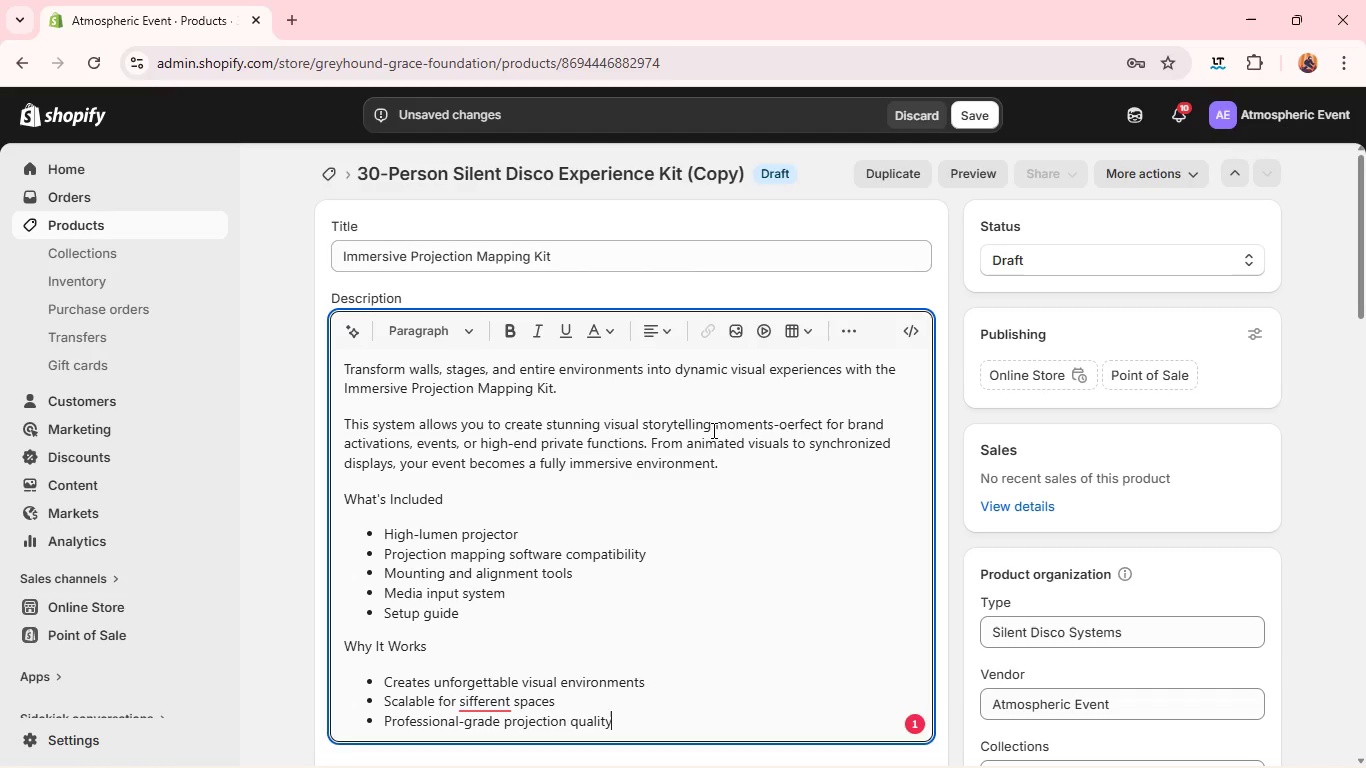 
key(Enter)
 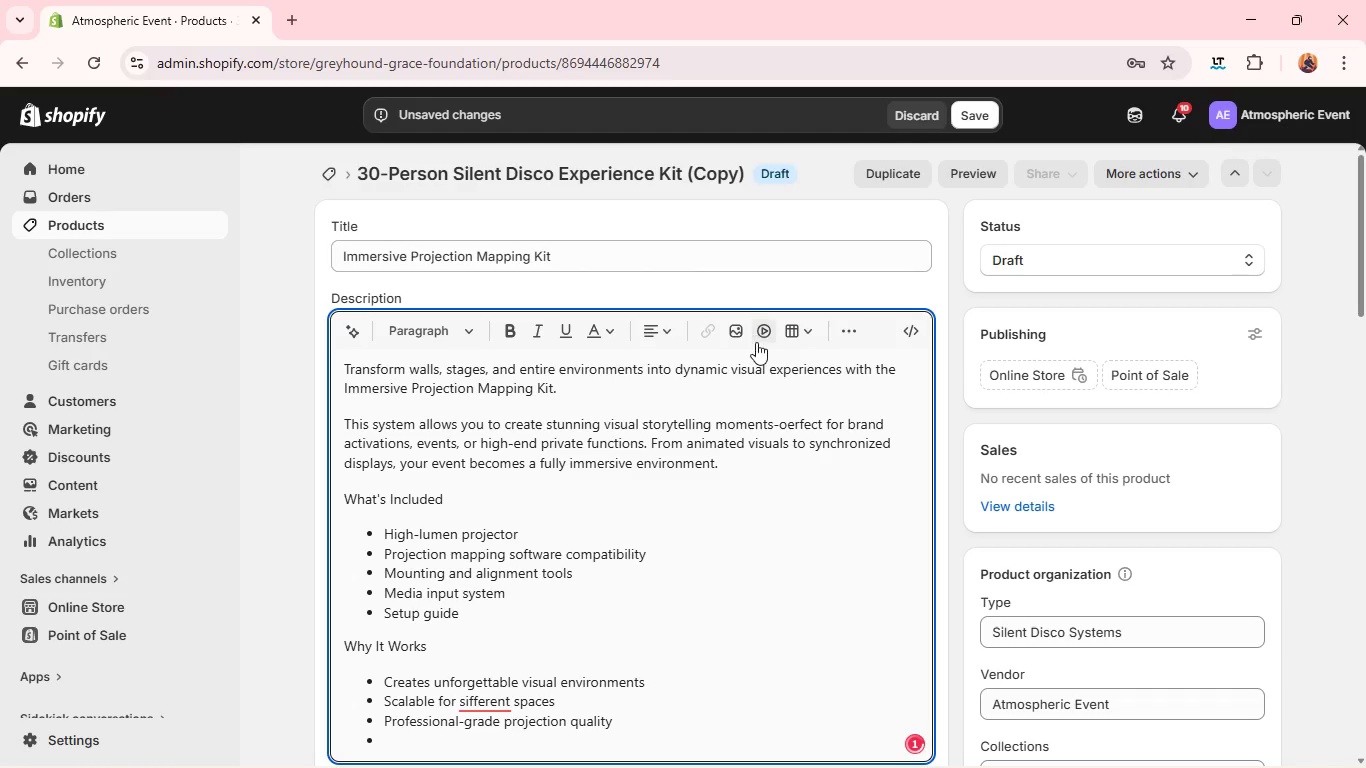 
key(Enter)
 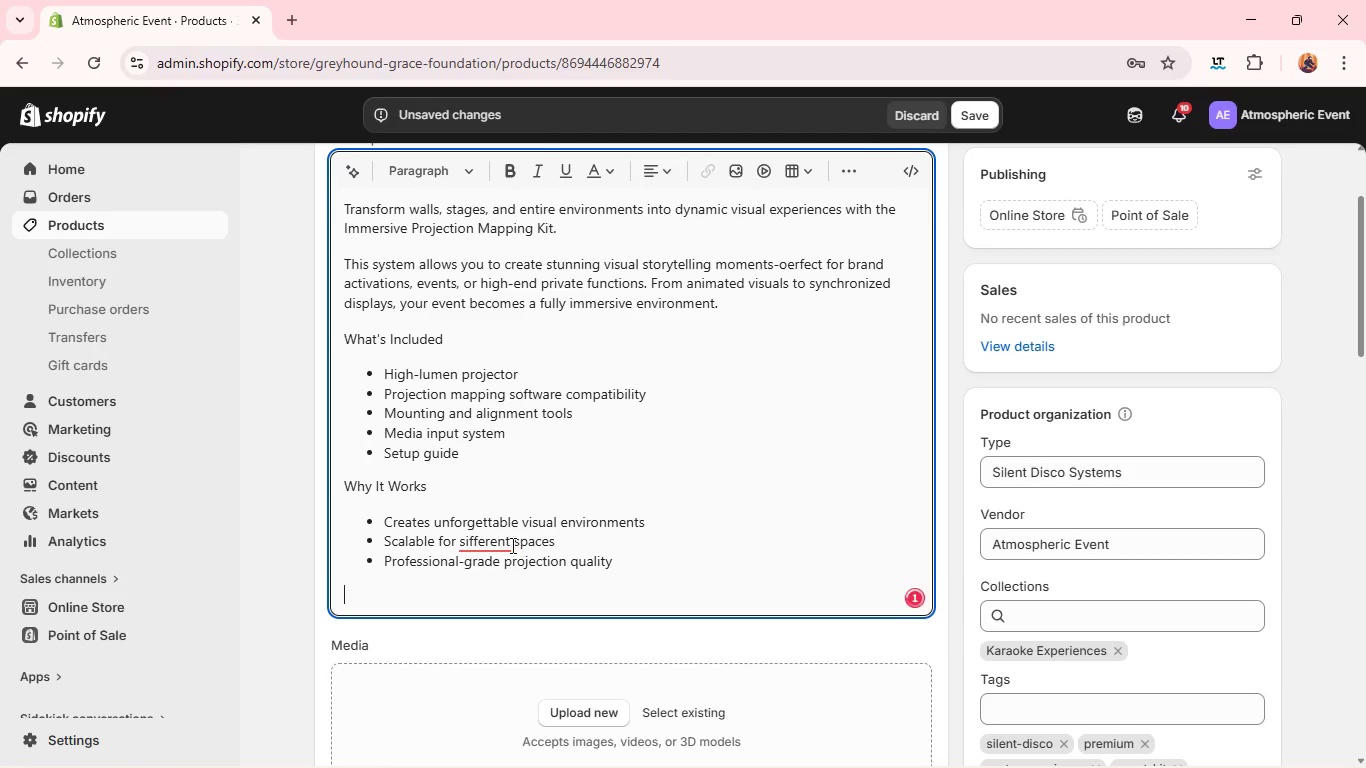 
left_click([486, 542])
 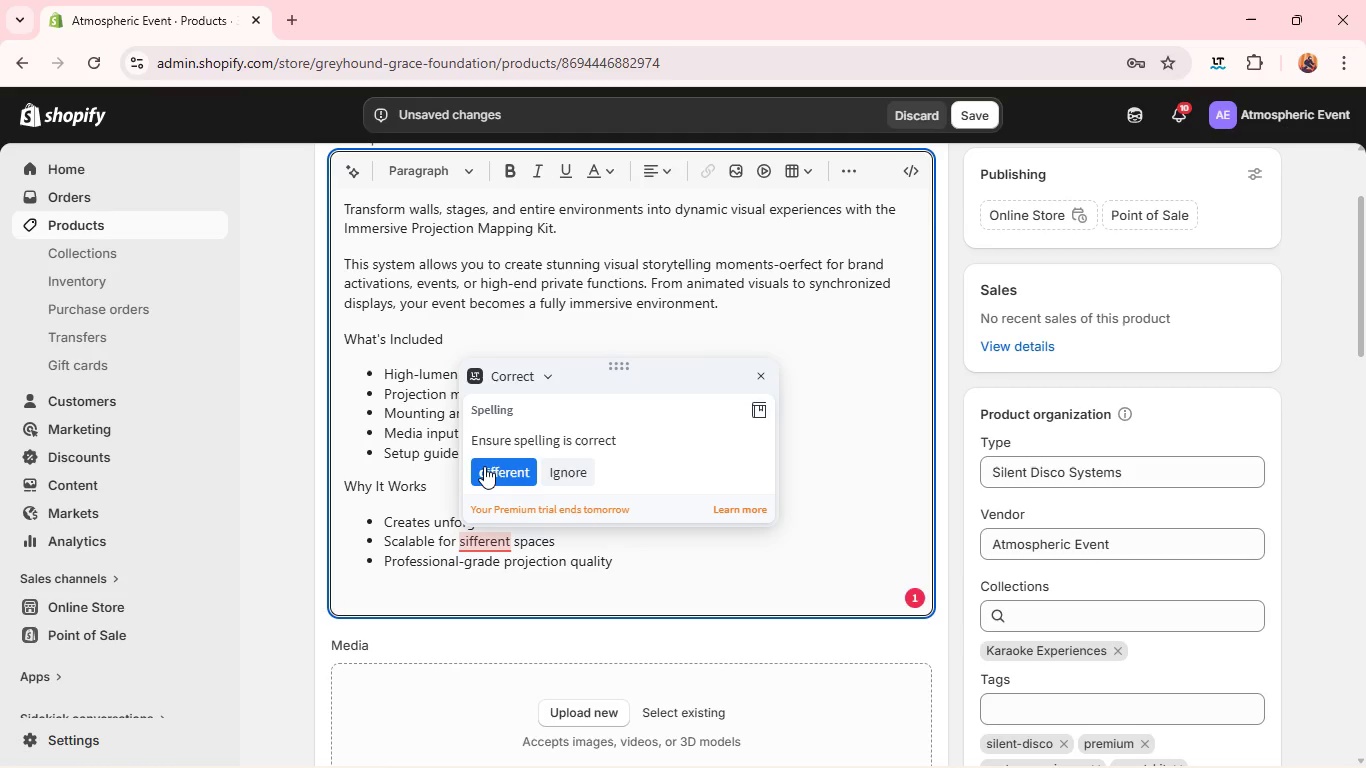 
left_click([484, 466])
 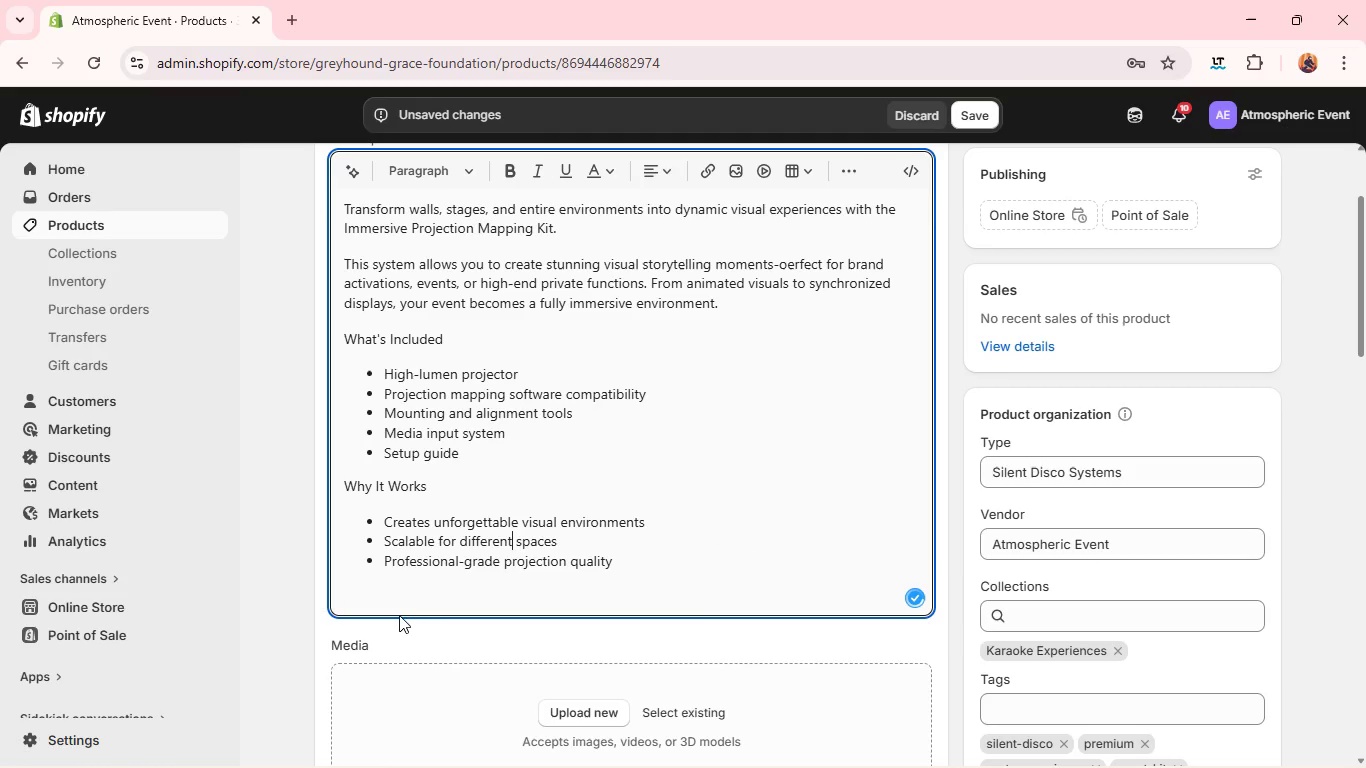 
left_click([399, 615])
 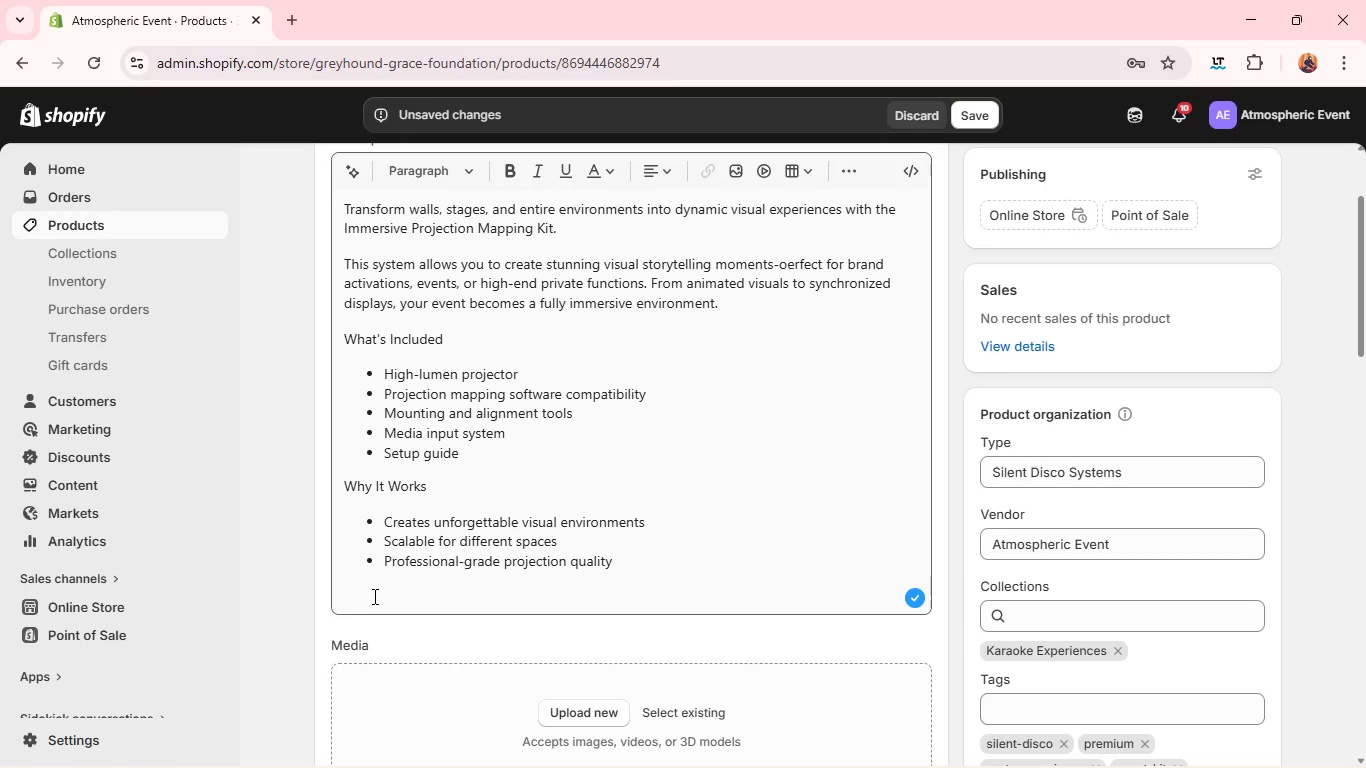 
left_click([373, 596])
 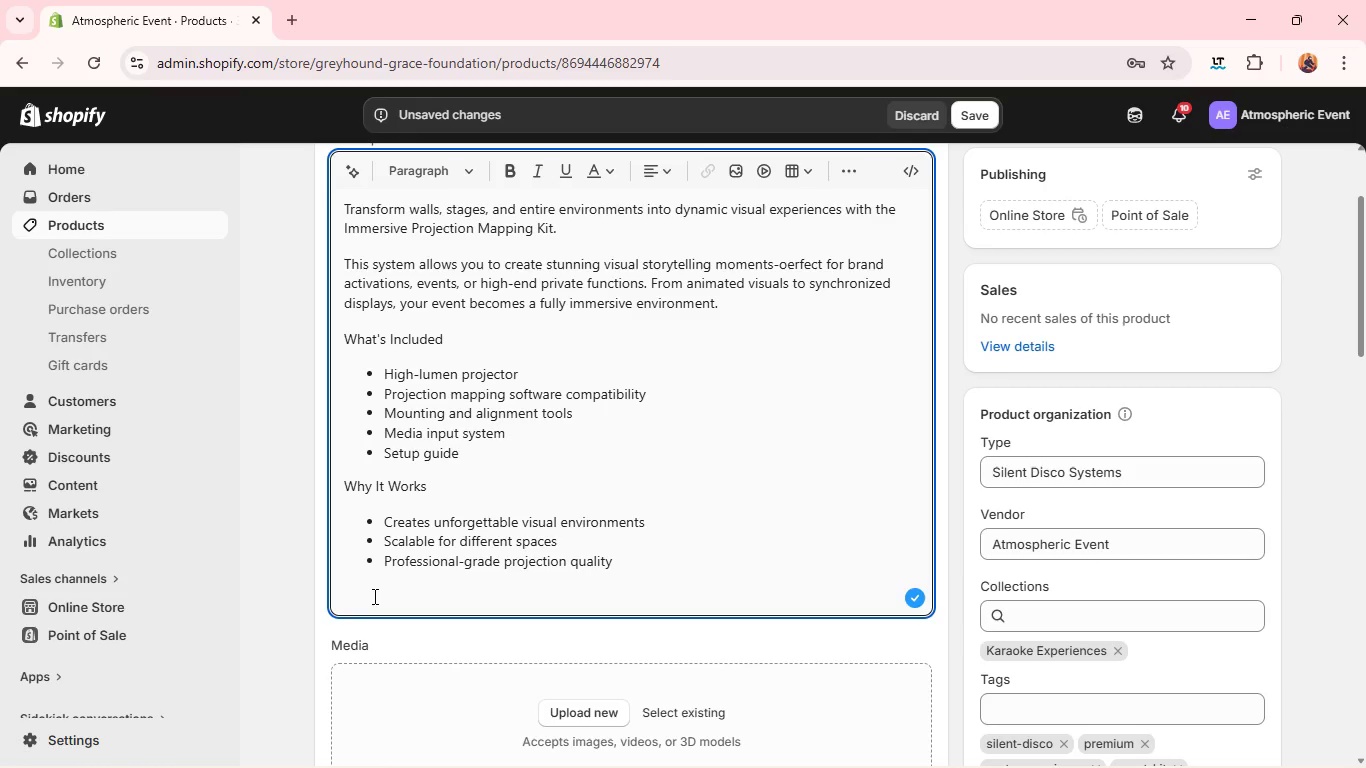 
type(Ideal For)
 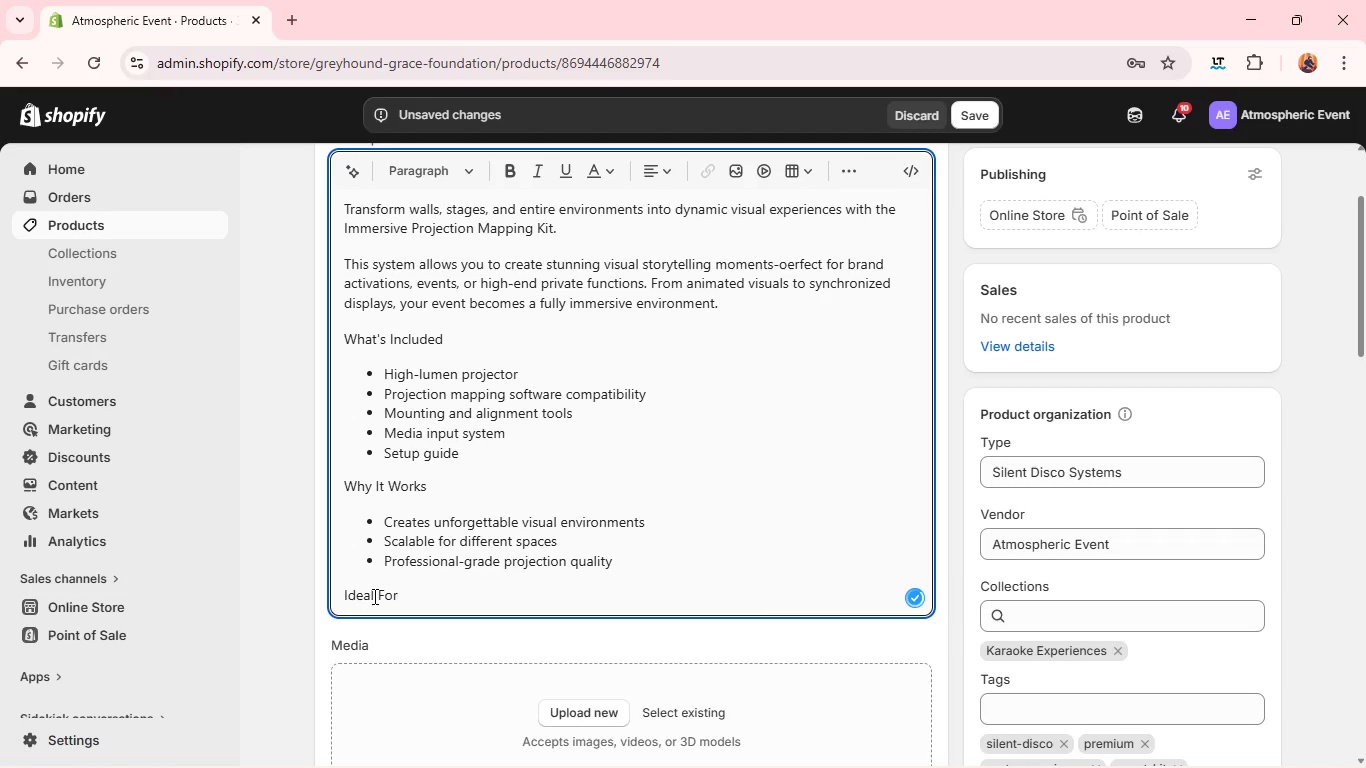 
key(Enter)
 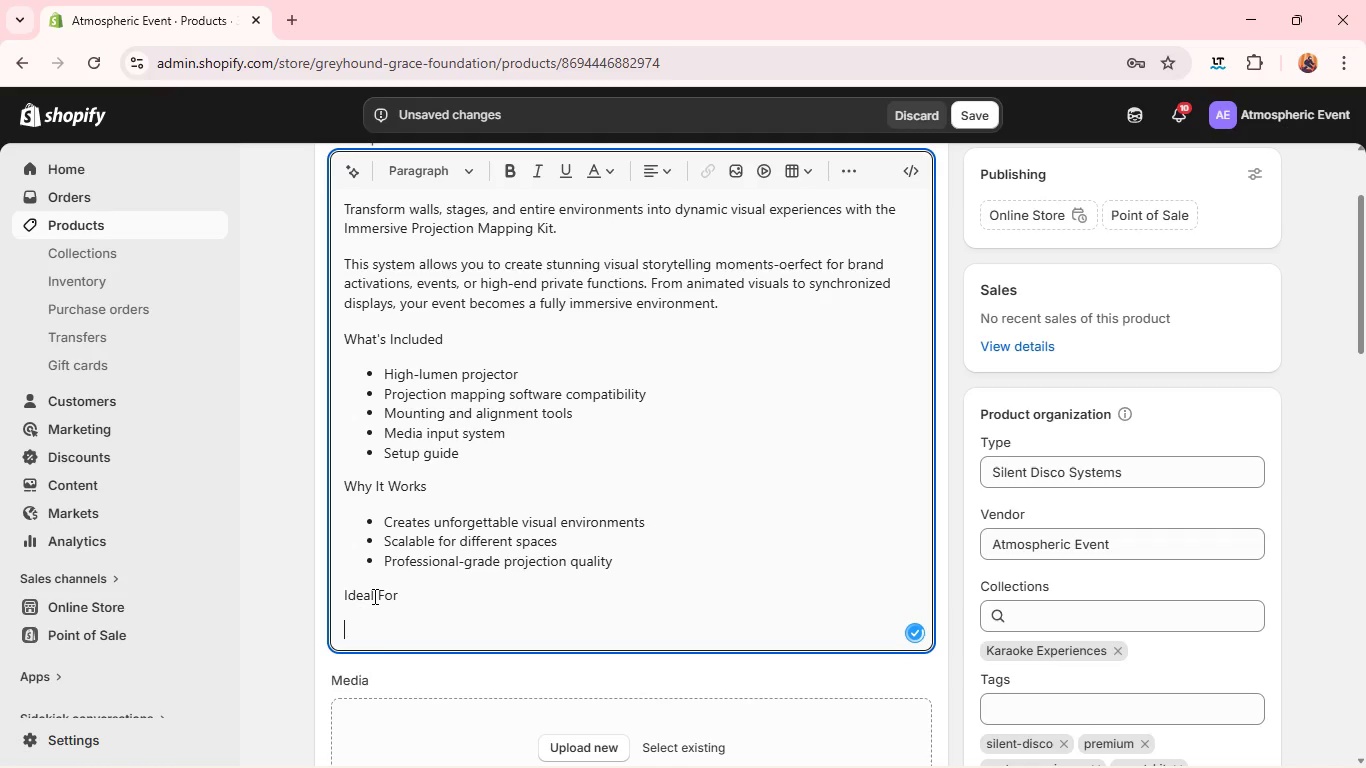 
type(Corporate events, exhibitions, product launches, luxury parties )
 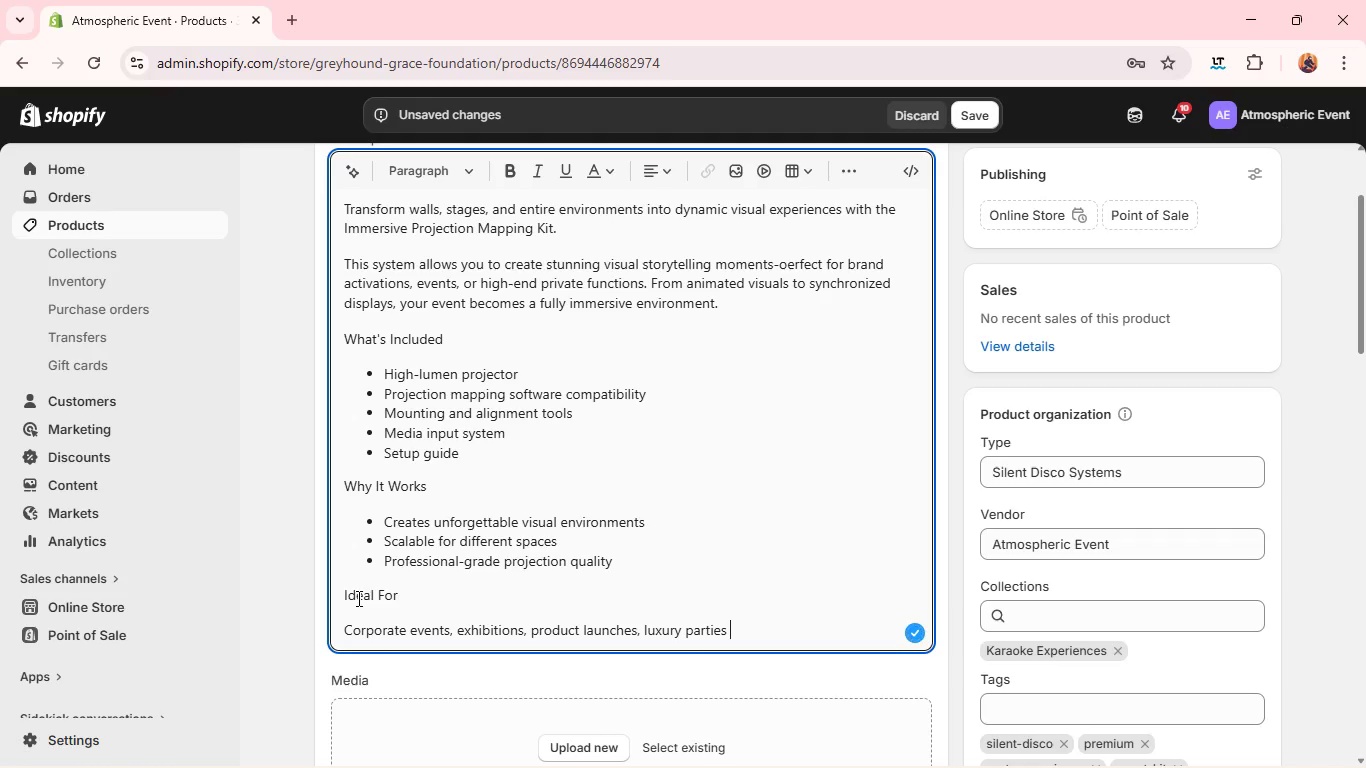 
double_click([357, 598])
 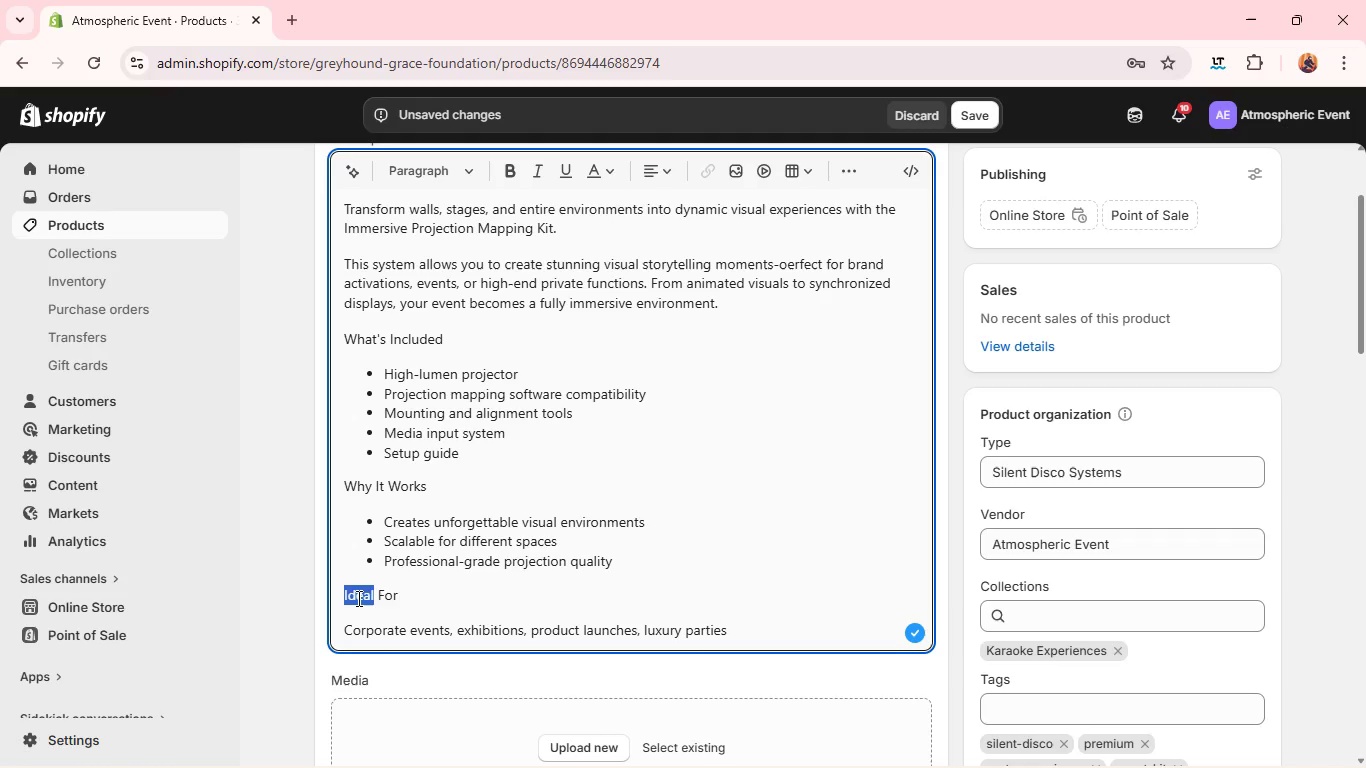 
triple_click([357, 598])
 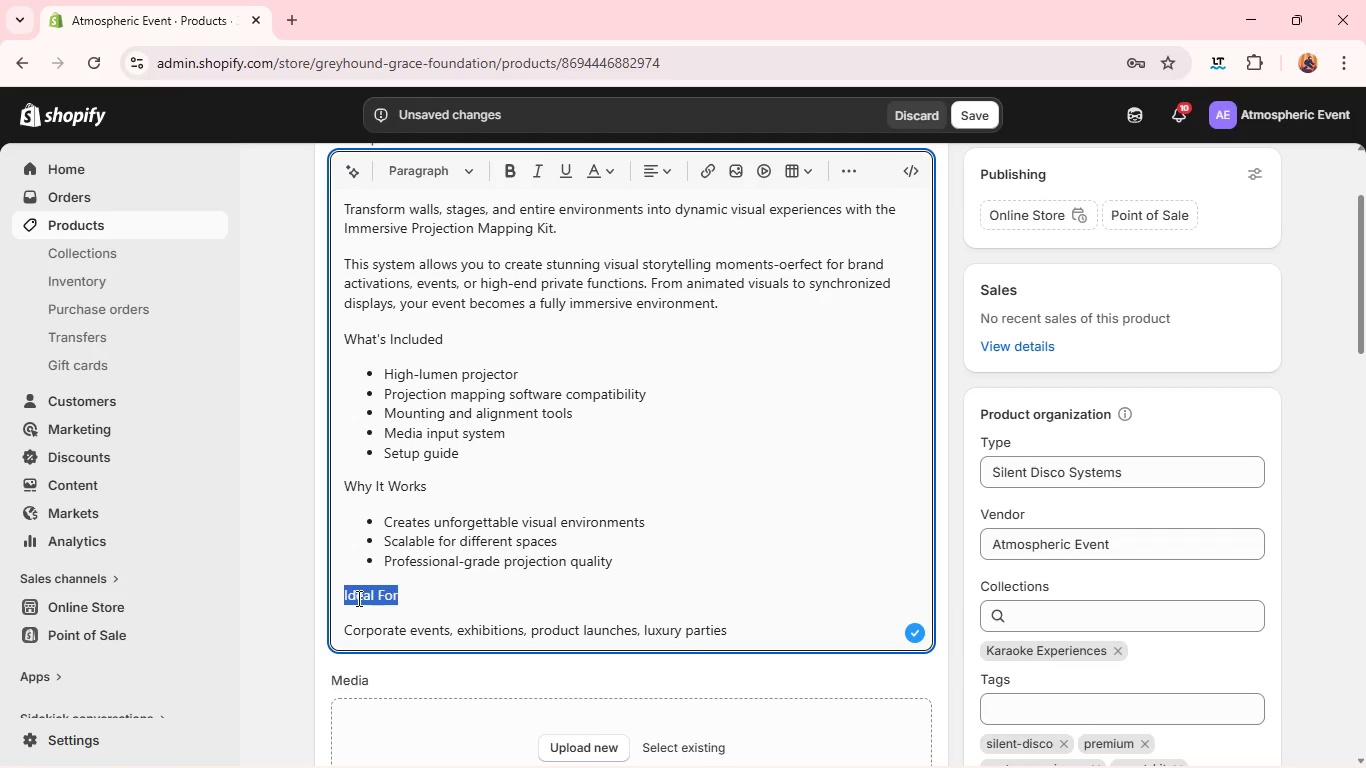 
triple_click([357, 598])
 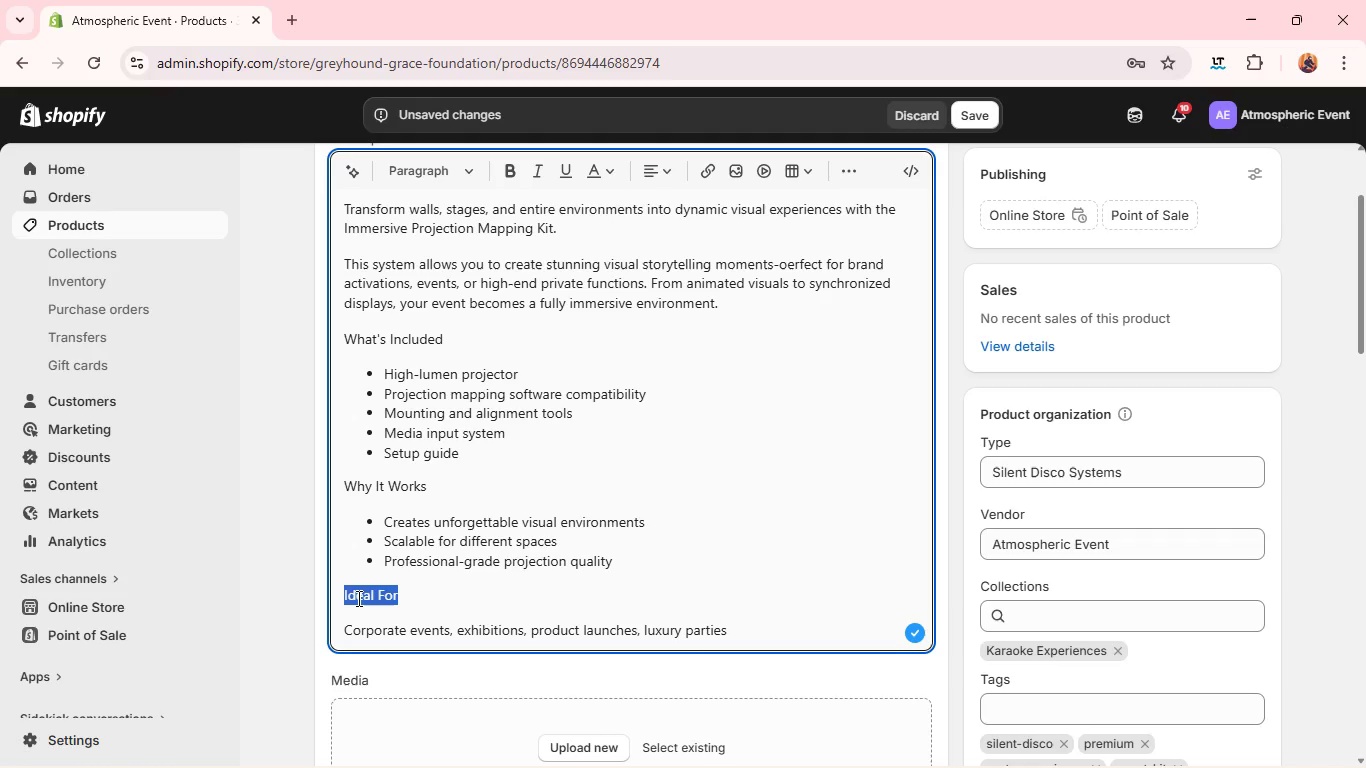 
key(Control+B)
 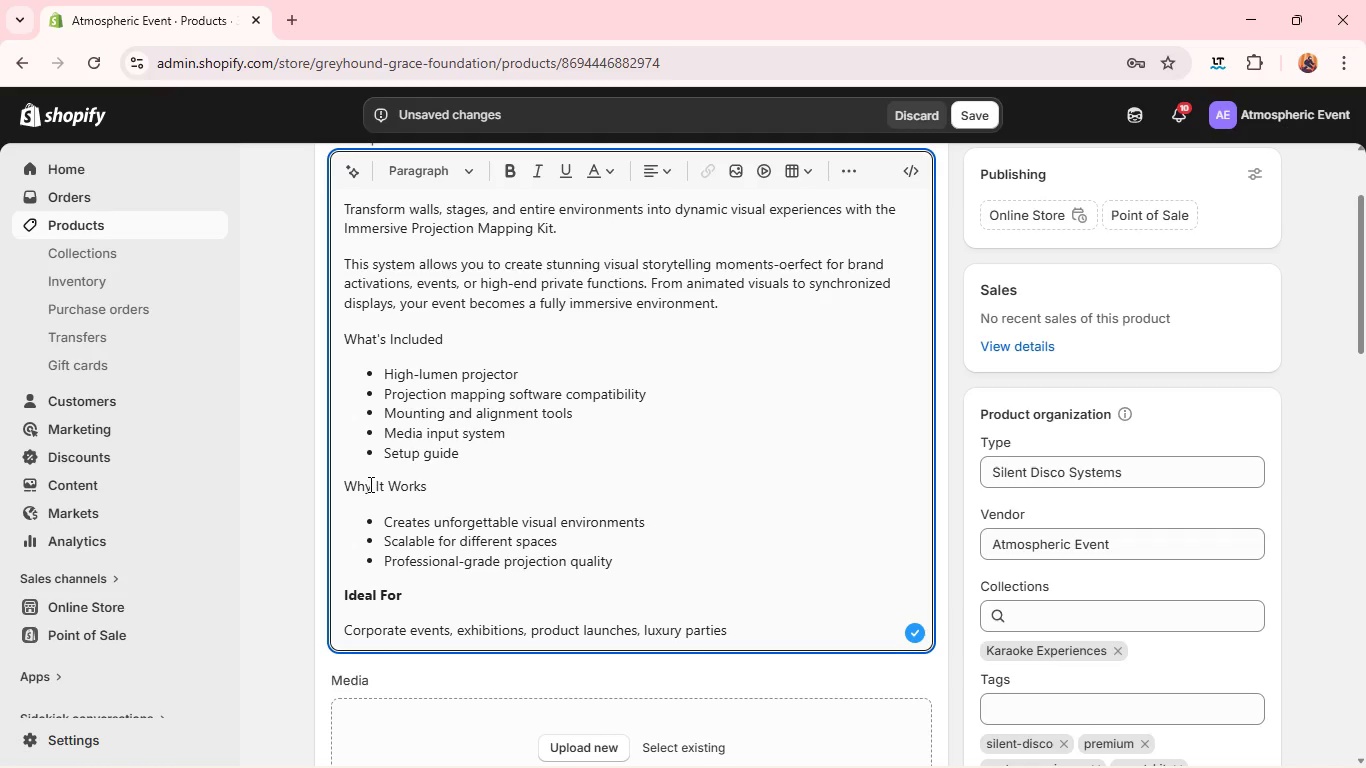 
double_click([369, 484])
 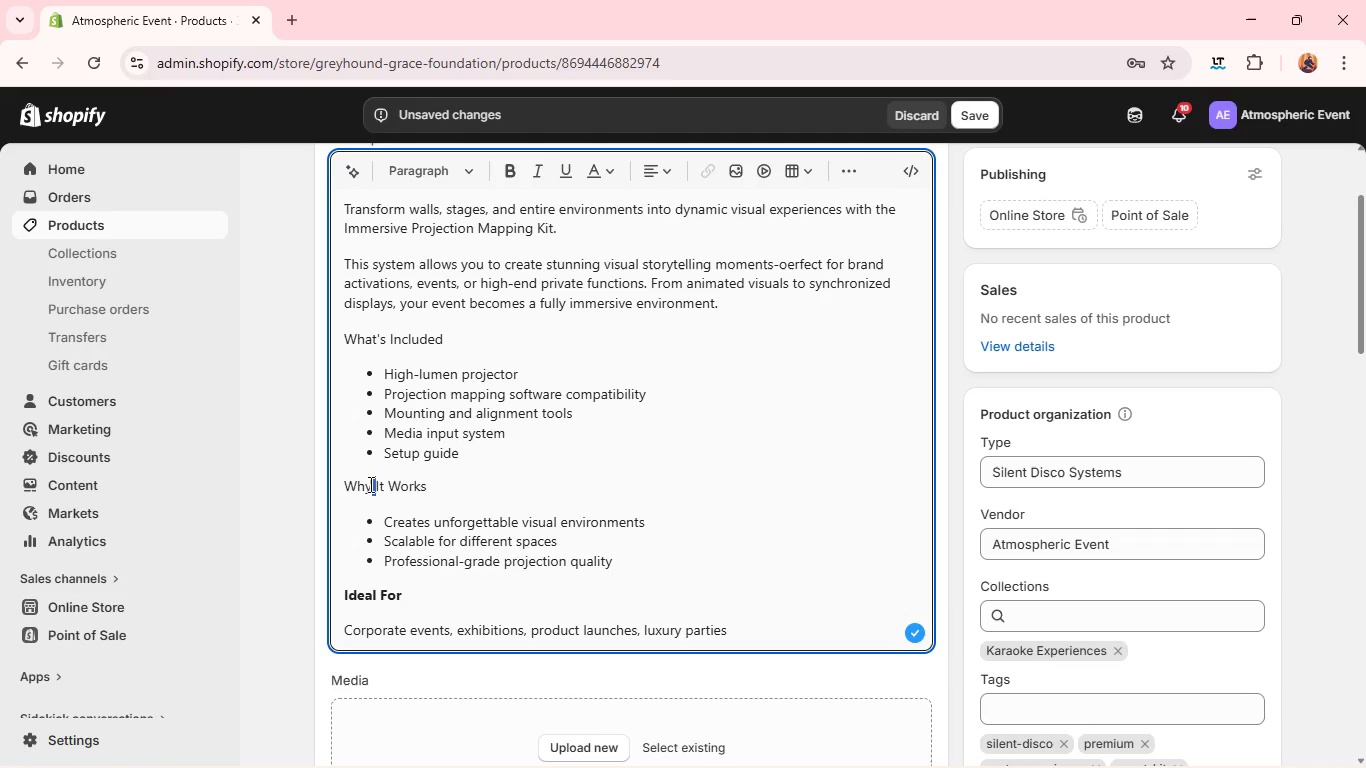 
triple_click([369, 484])
 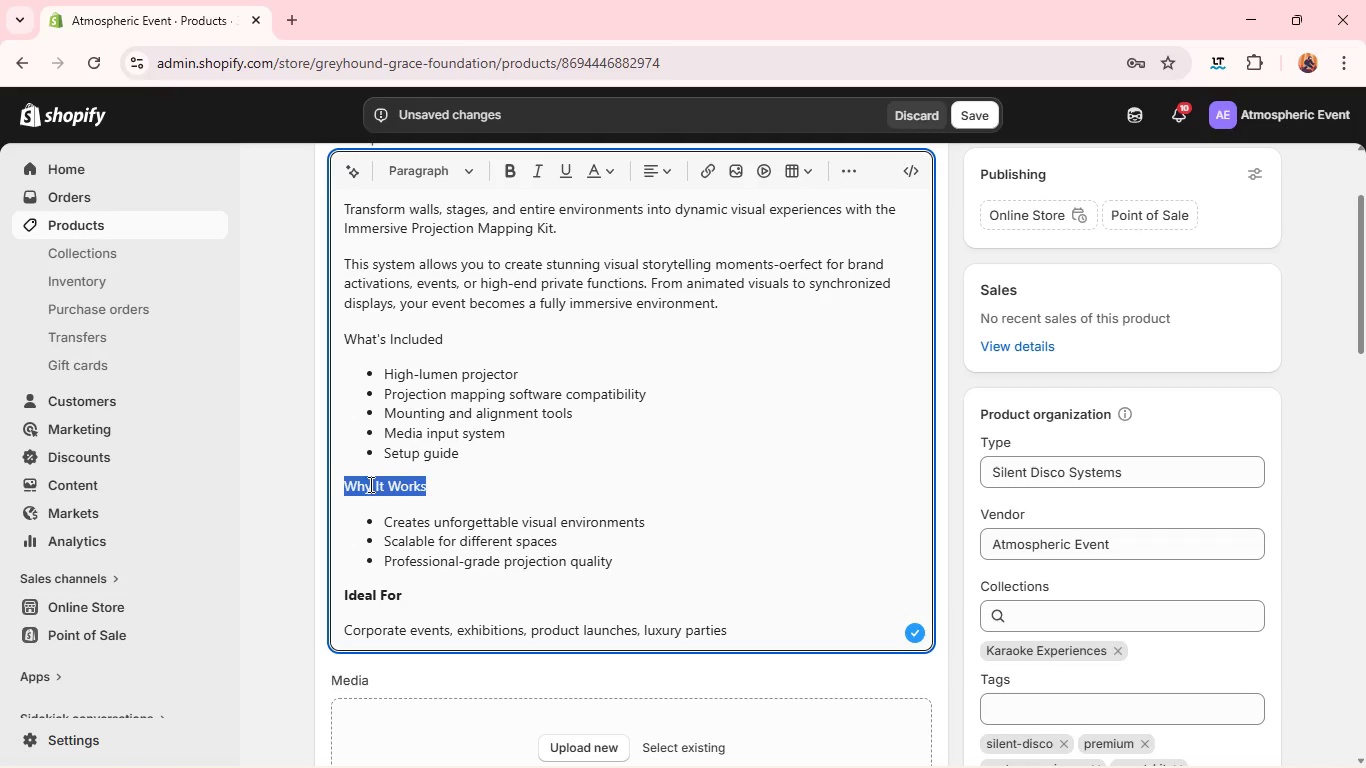 
triple_click([369, 484])
 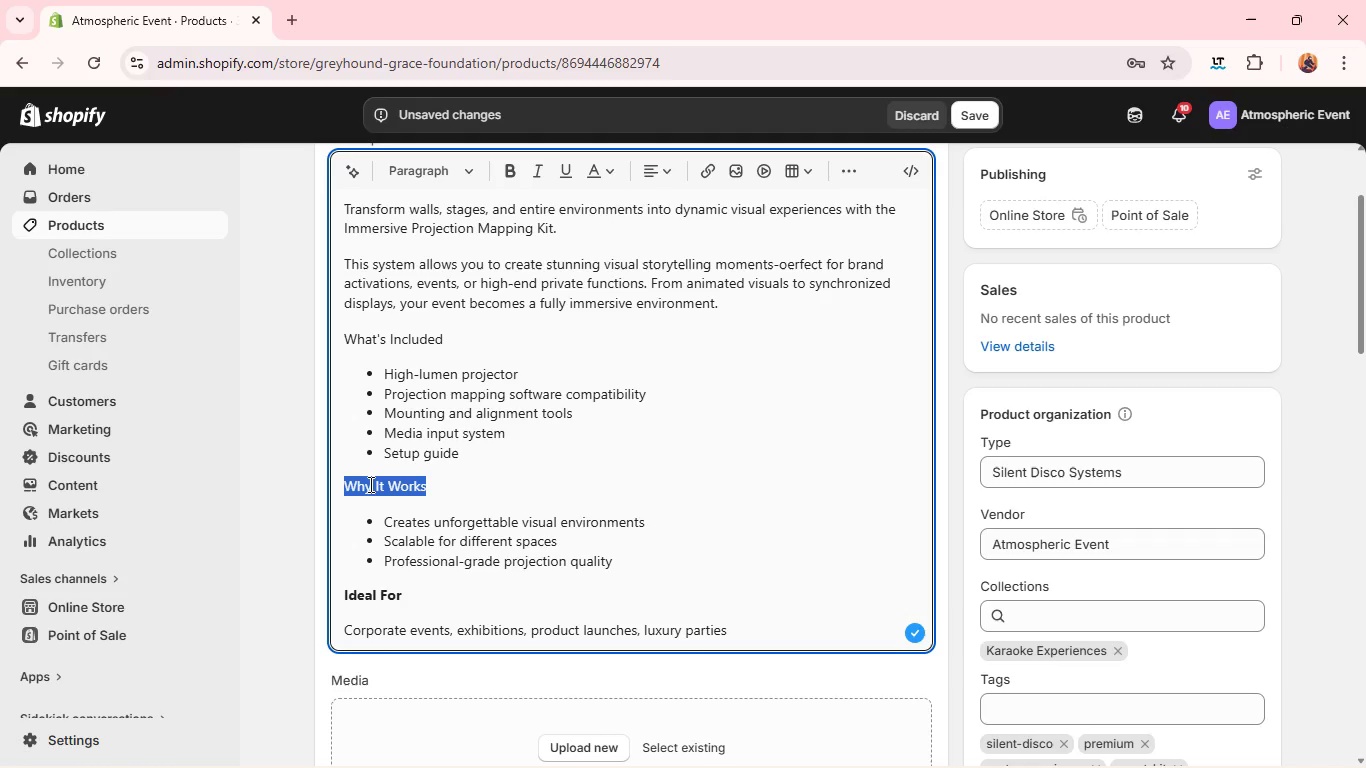 
key(Control+B)
 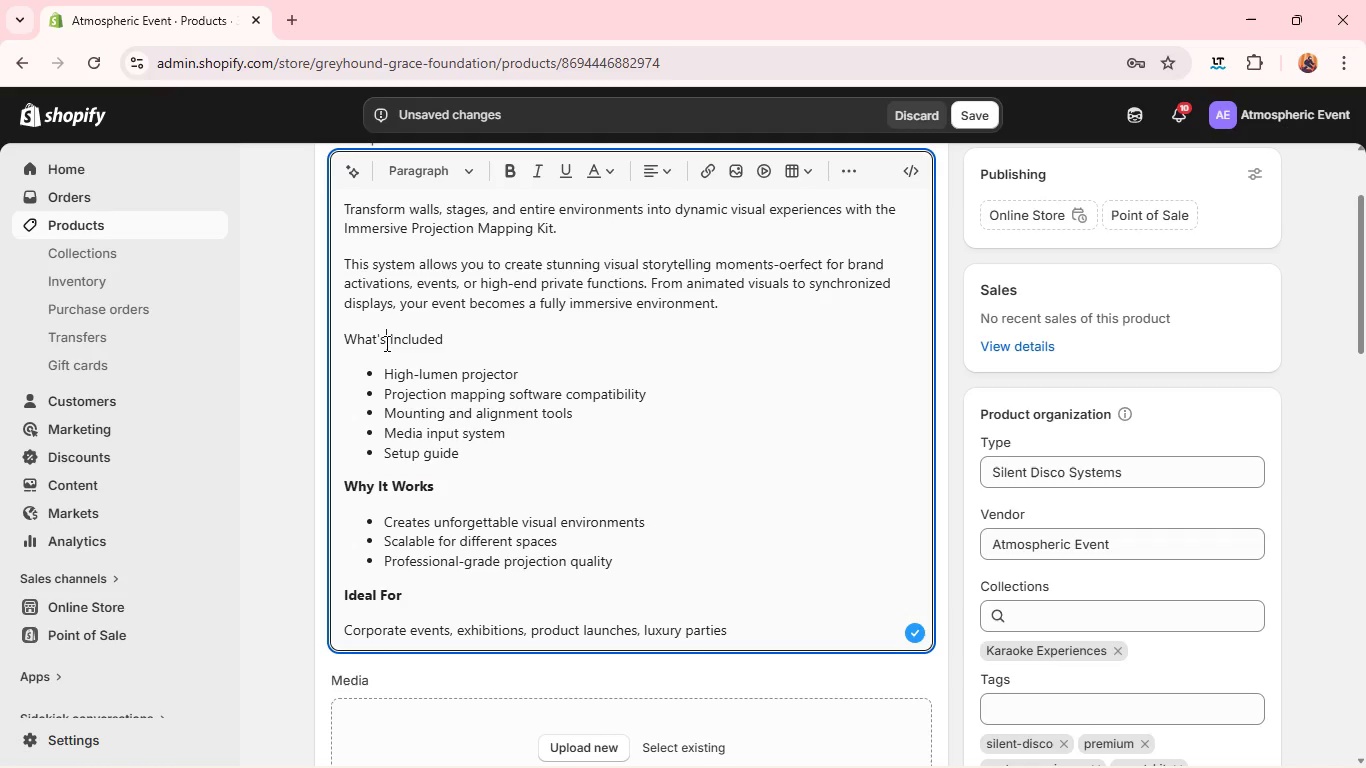 
double_click([385, 343])
 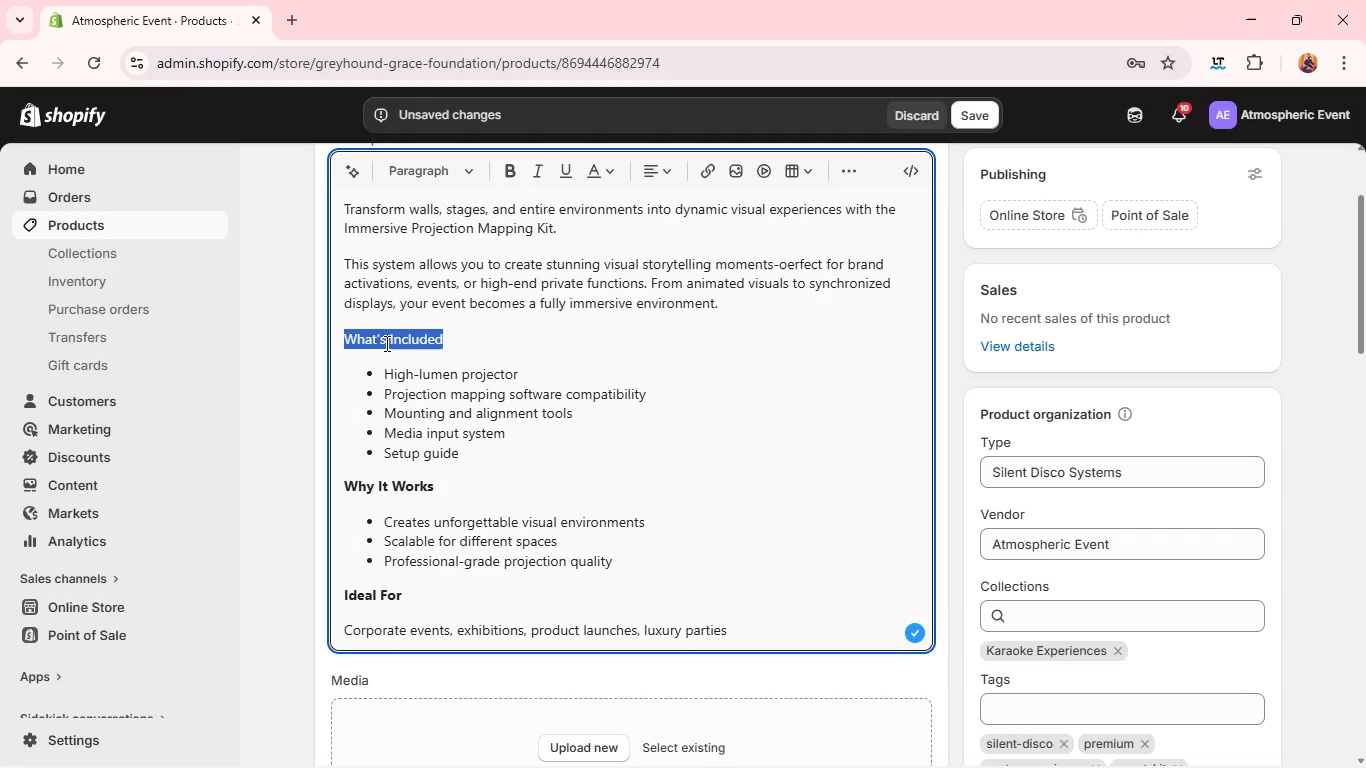 
triple_click([385, 343])
 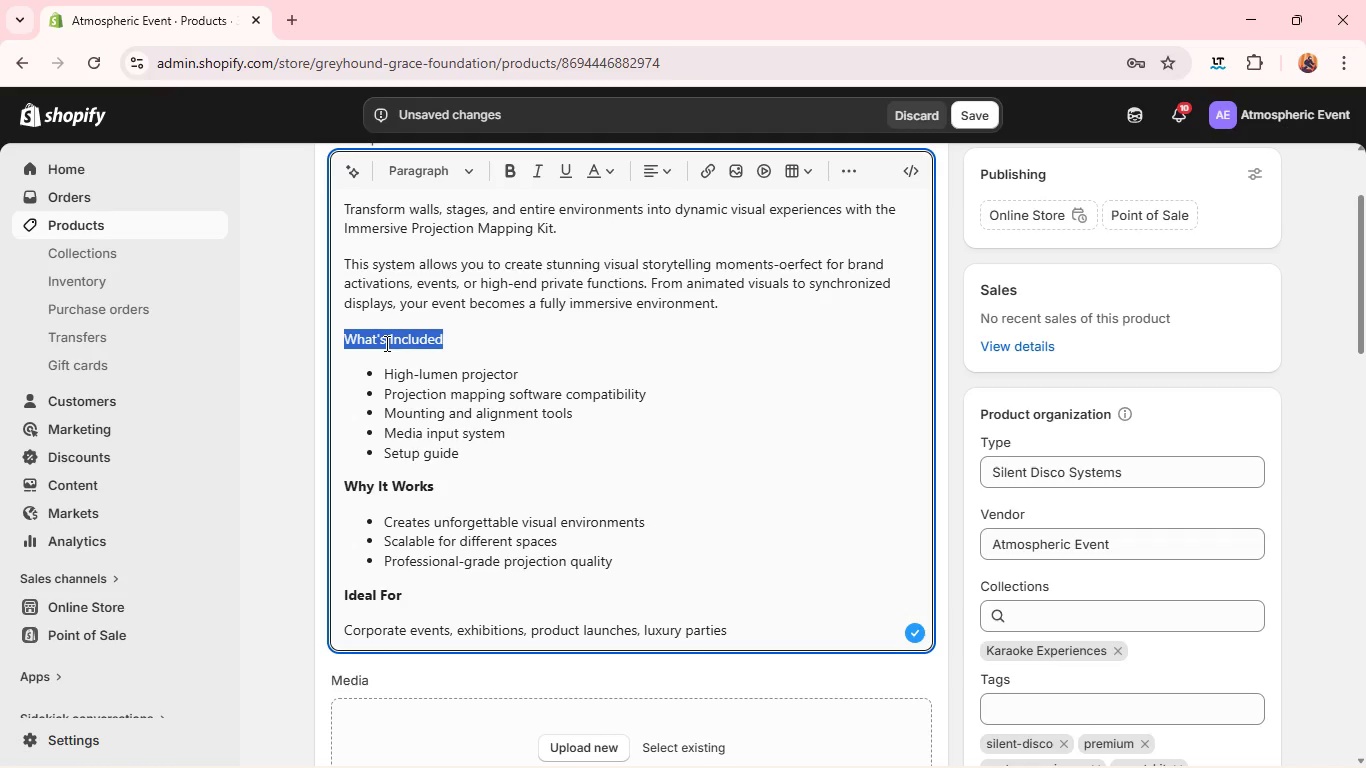 
triple_click([385, 343])
 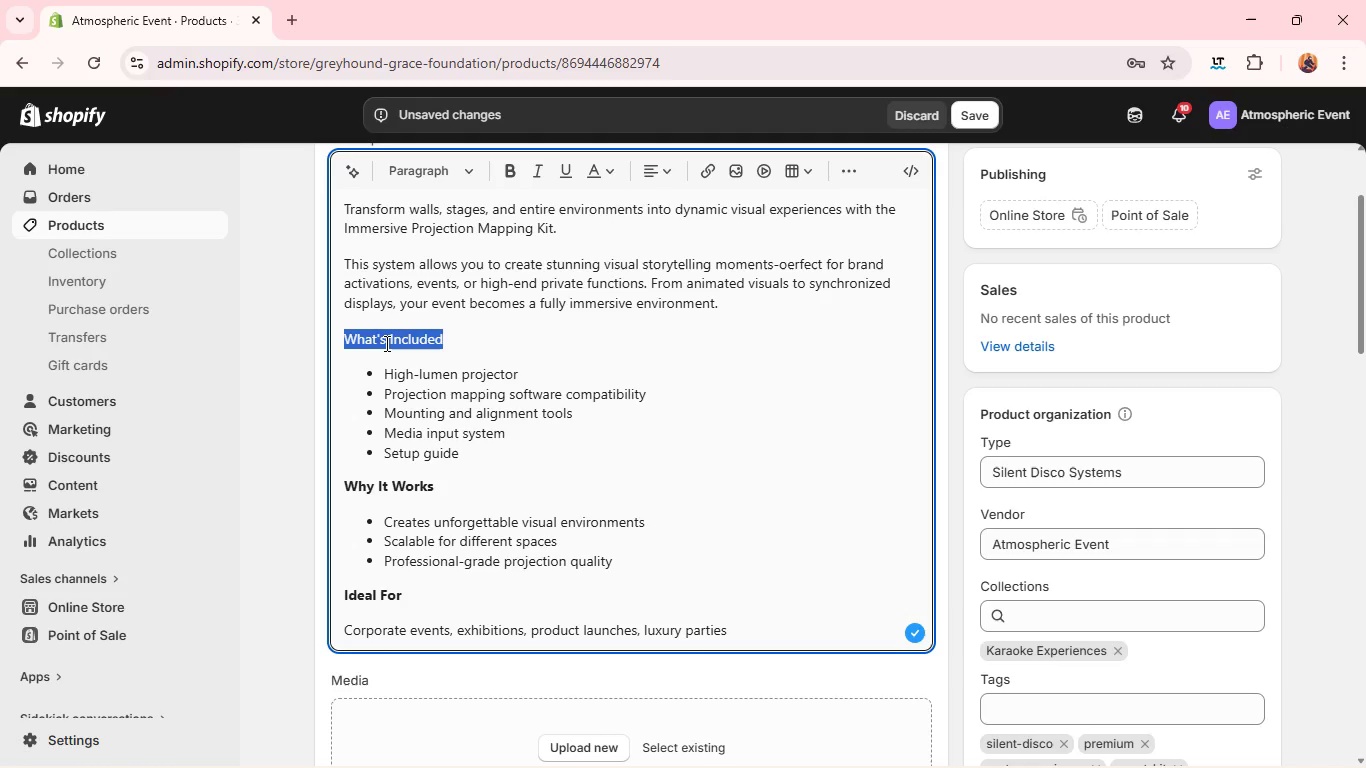 
key(Control+B)
 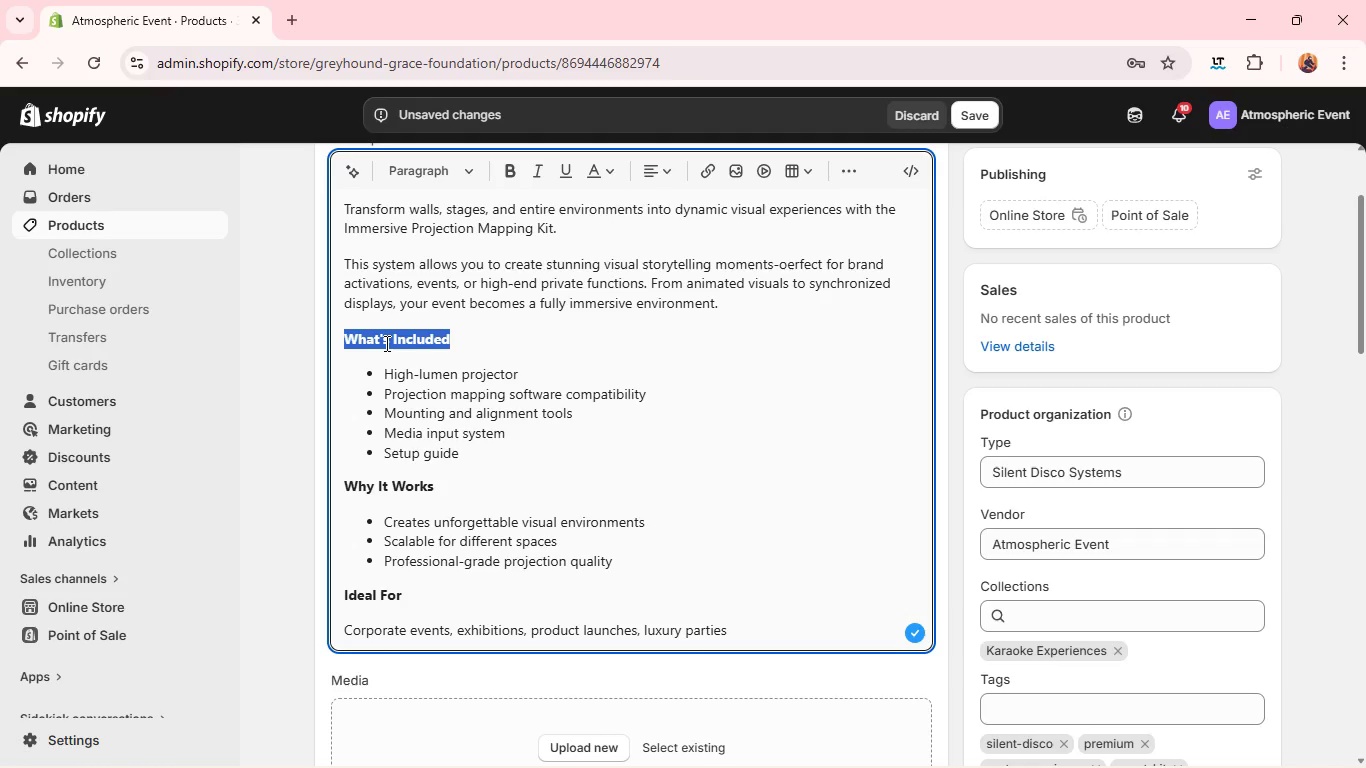 
wait(9.78)
 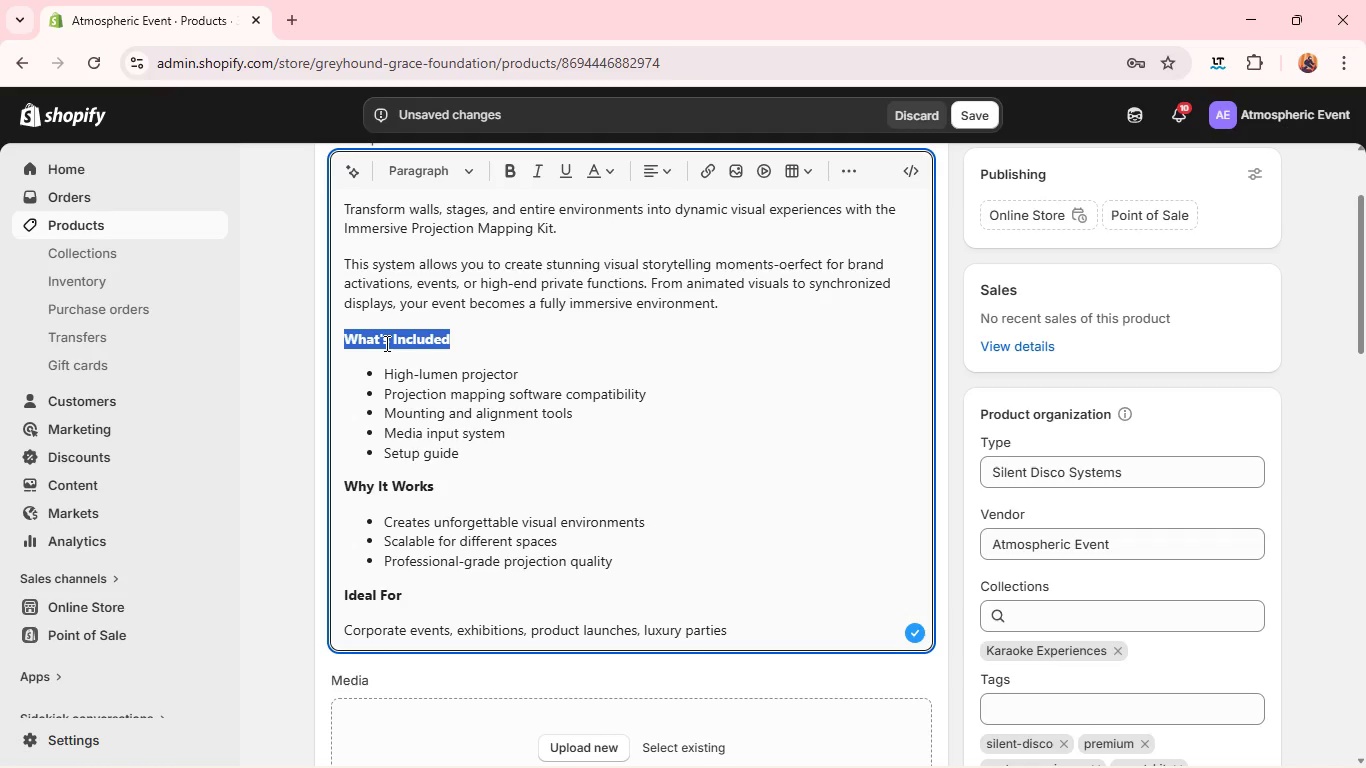 
left_click([586, 331])
 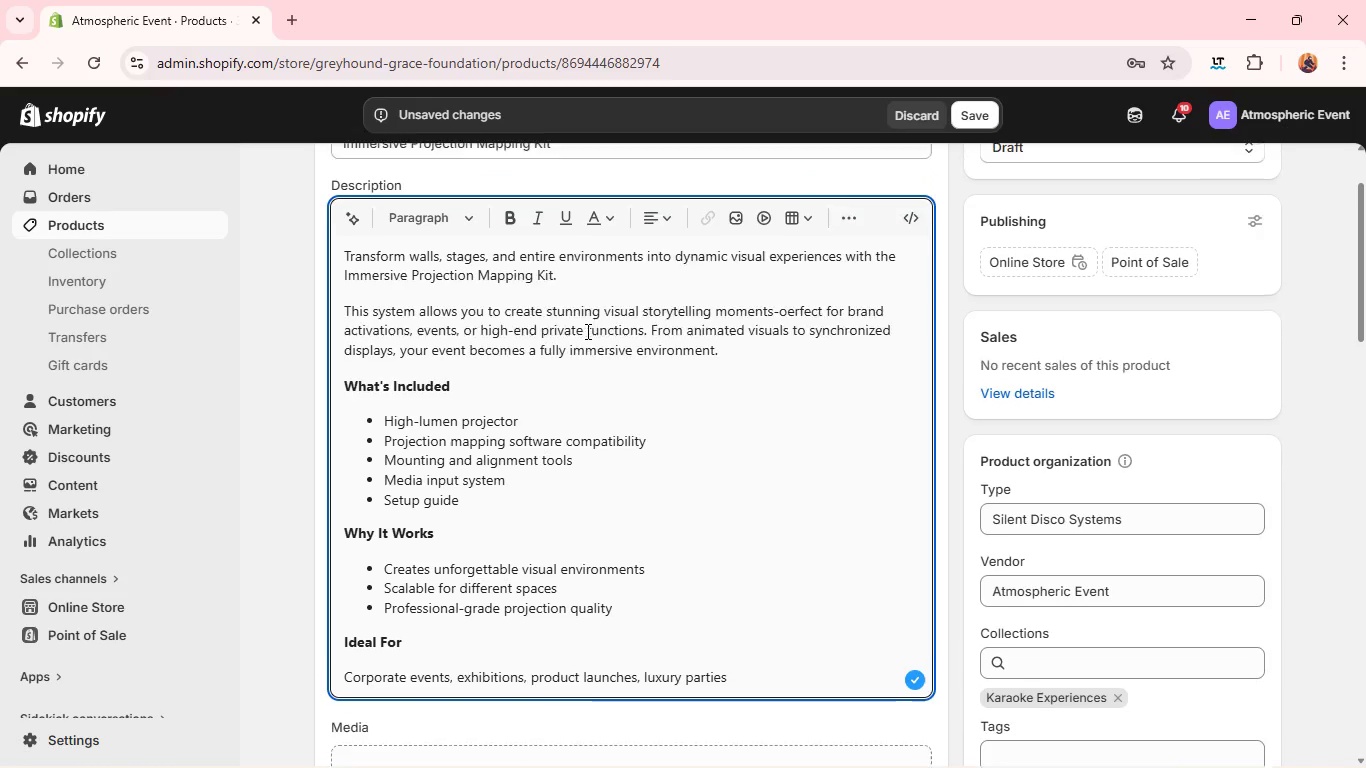 
wait(10.7)
 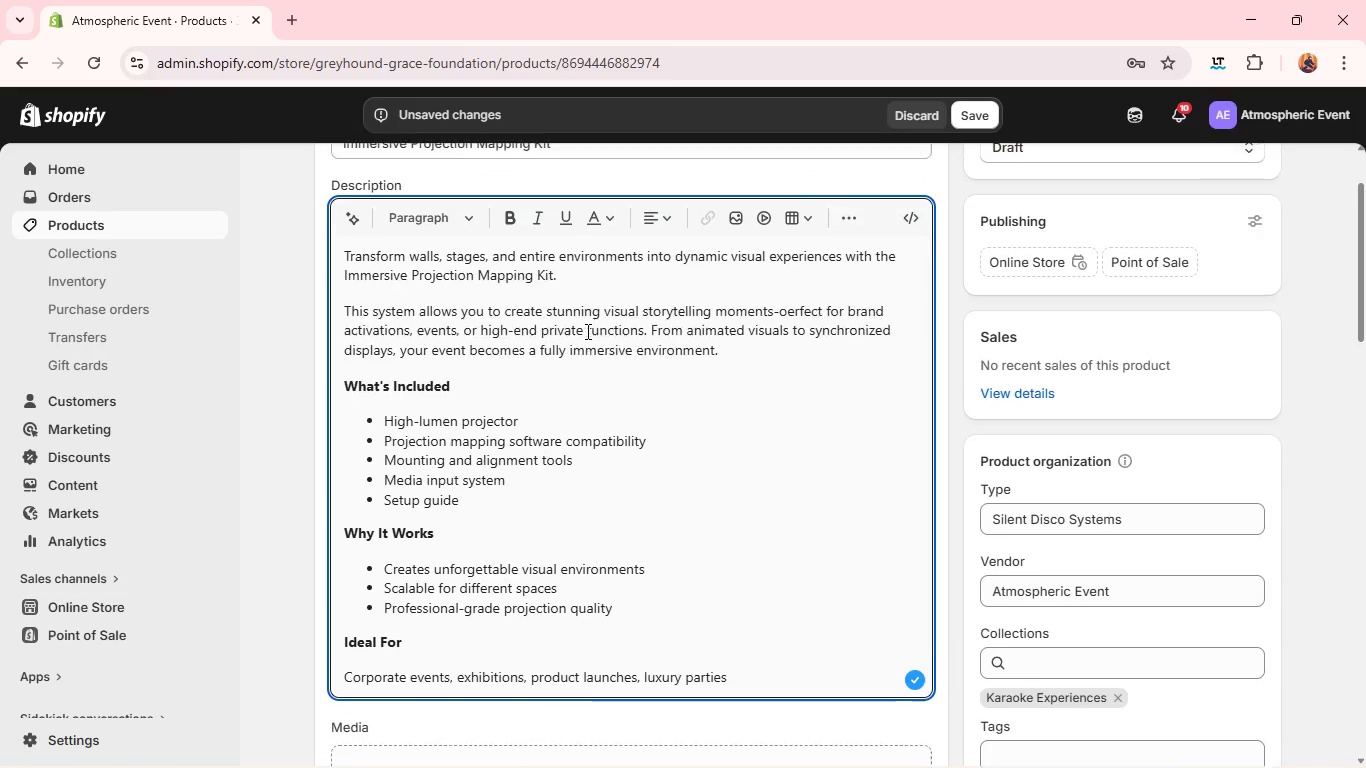 
left_click_drag(start_coordinate=[554, 323], to_coordinate=[344, 321])
 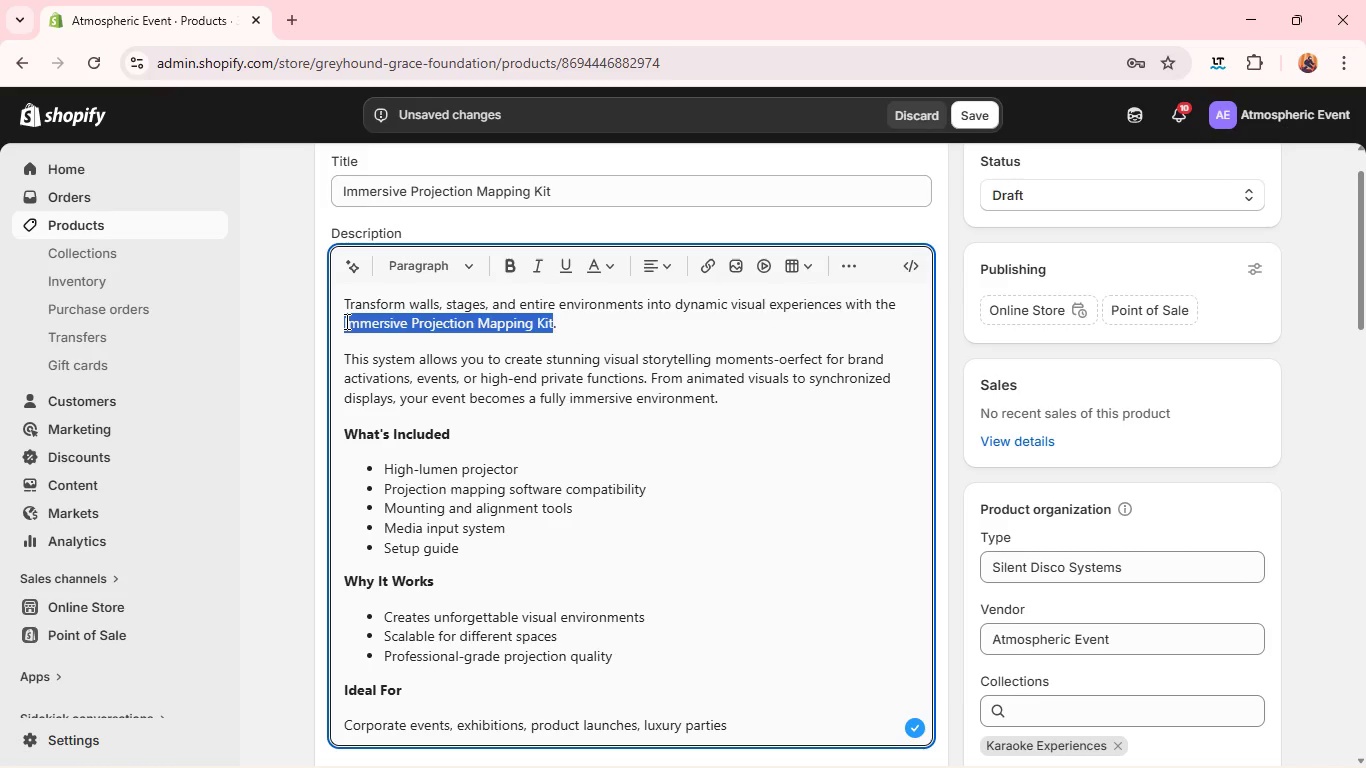 
key(Control+B)
 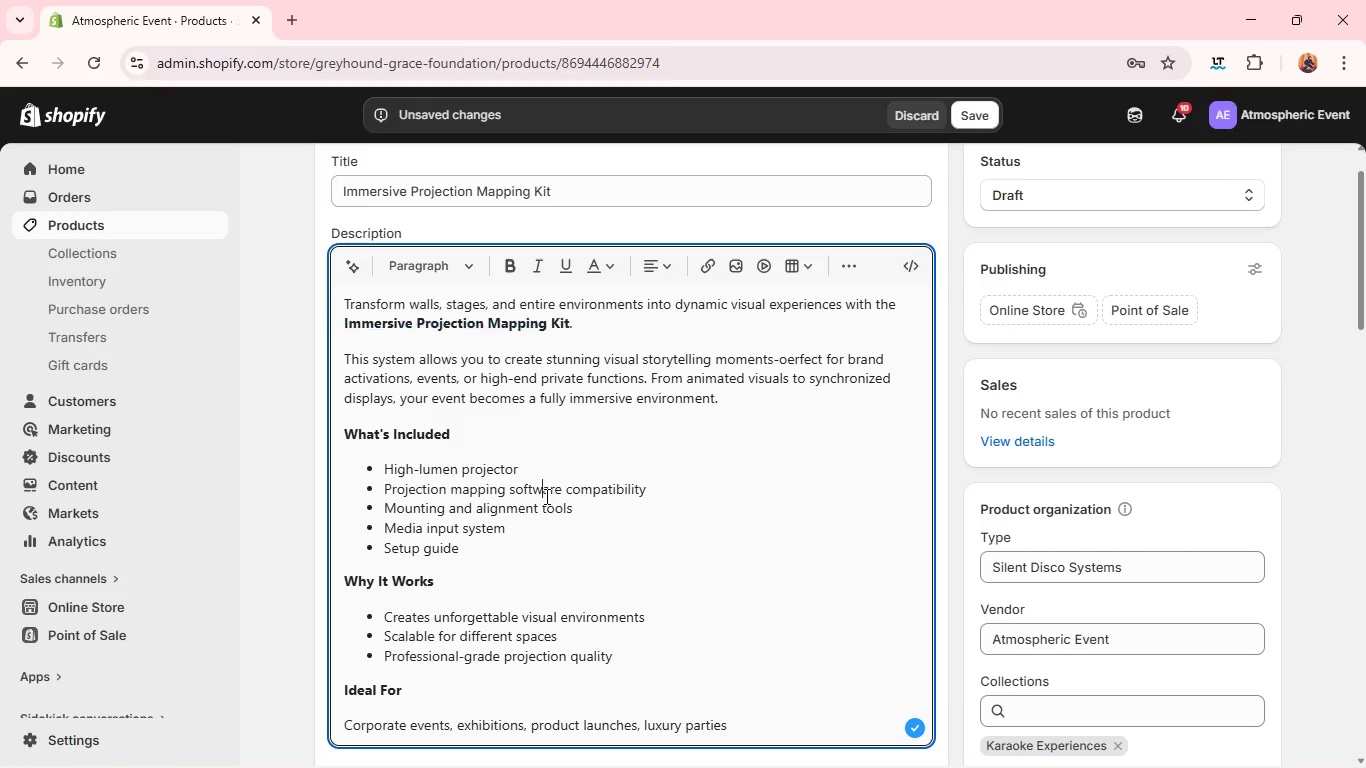 
left_click([545, 496])
 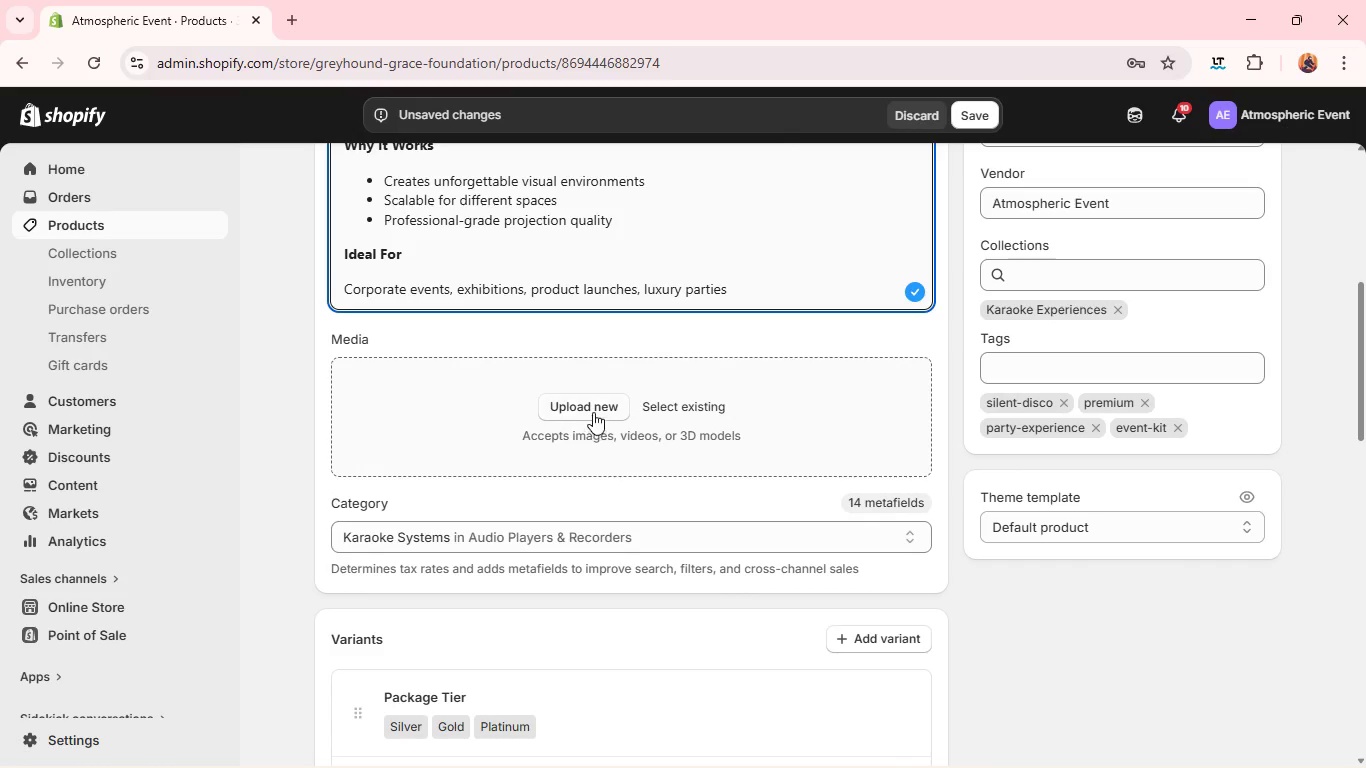 
left_click([594, 410])
 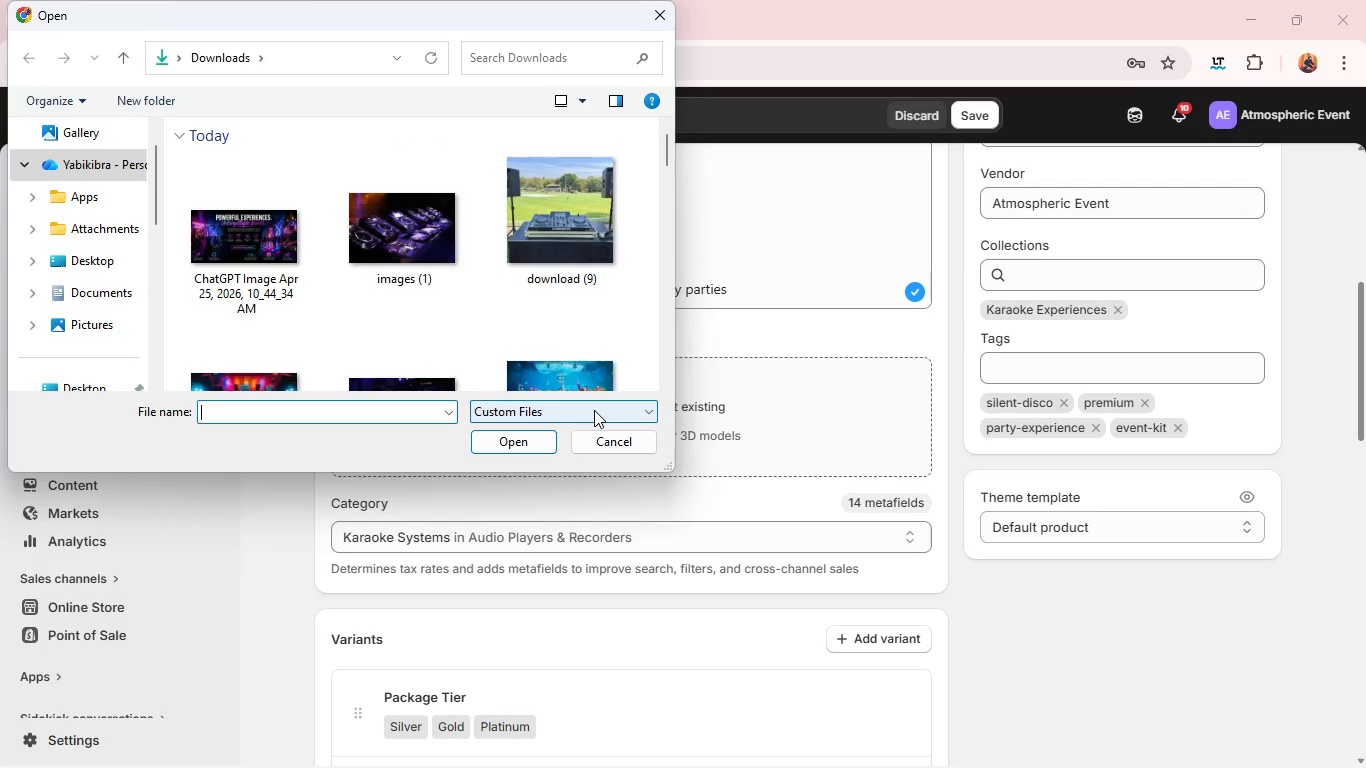 
wait(12.8)
 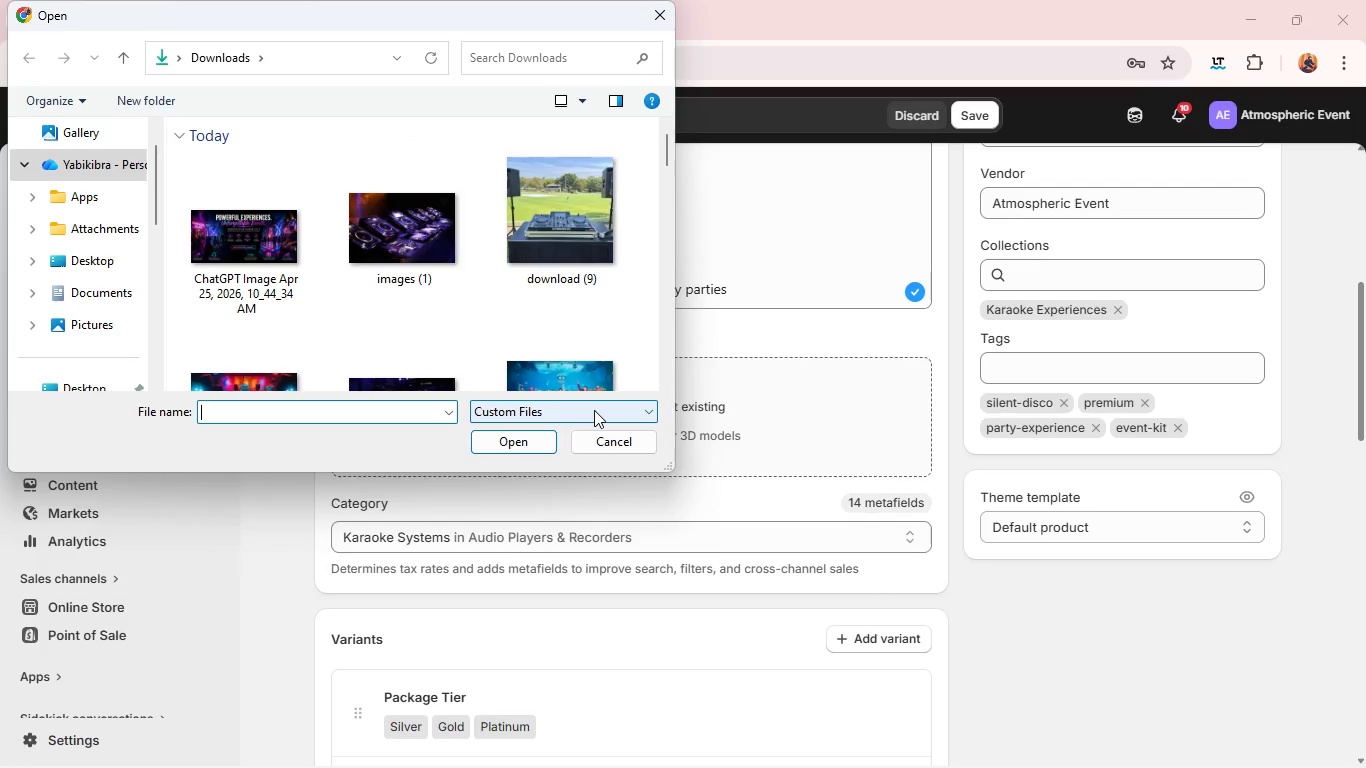 
scroll: coordinate [502, 245], scroll_direction: down, amount: 4.0
 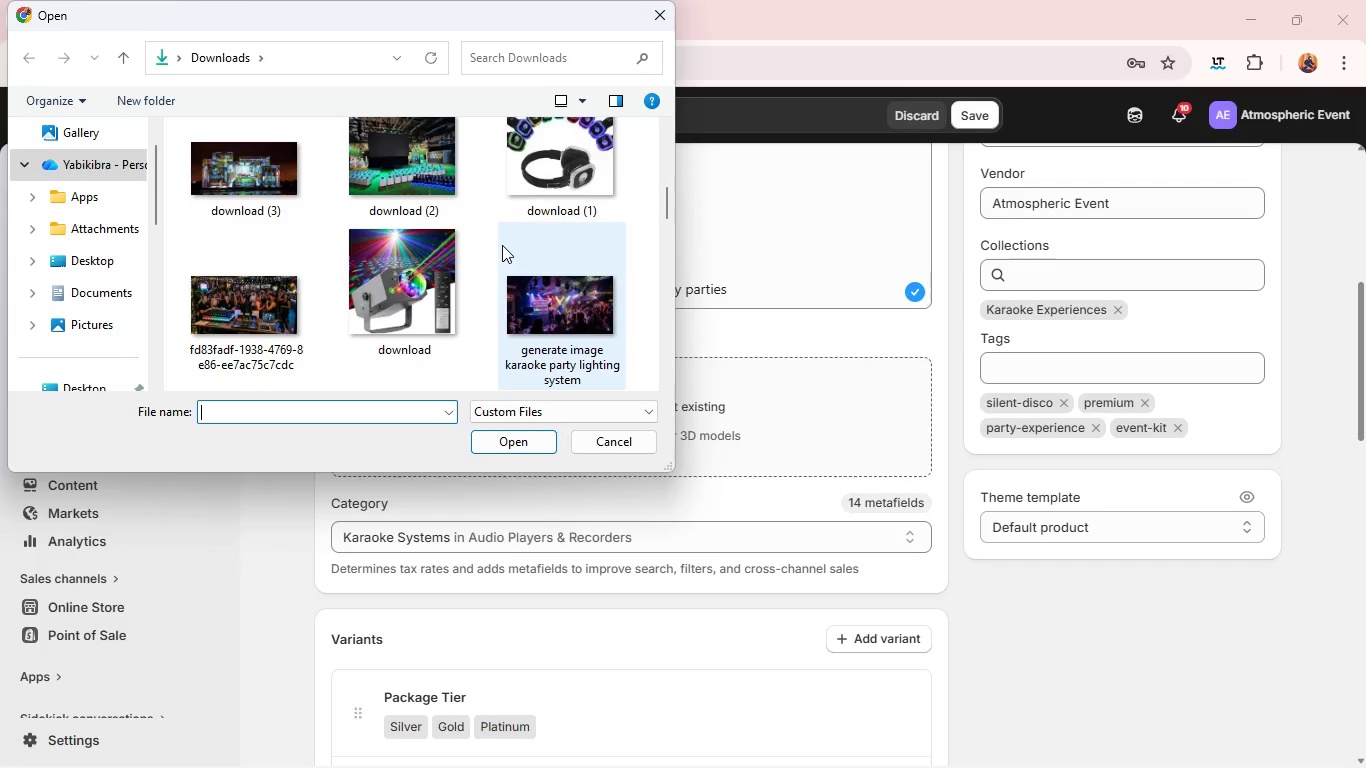 
scroll: coordinate [502, 245], scroll_direction: none, amount: 0.0
 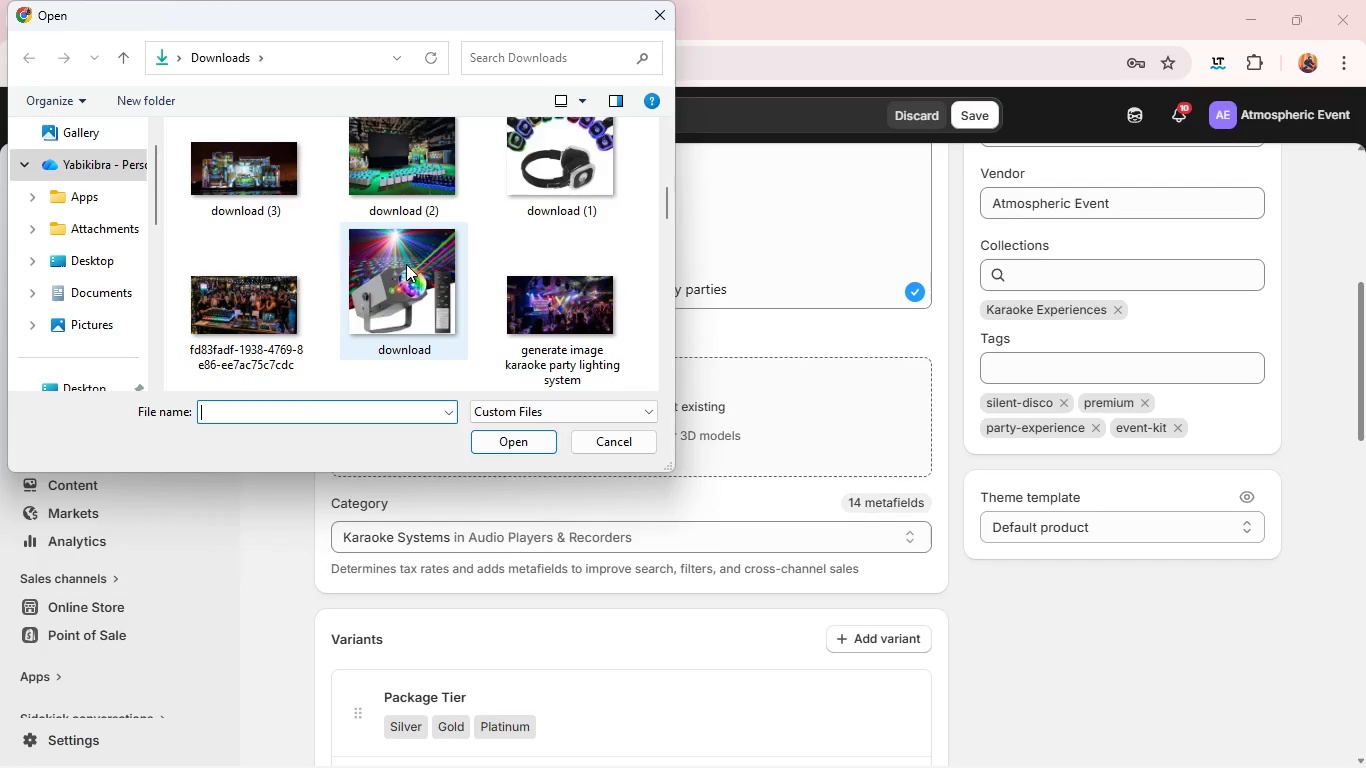 
scroll: coordinate [406, 264], scroll_direction: up, amount: 1.0
 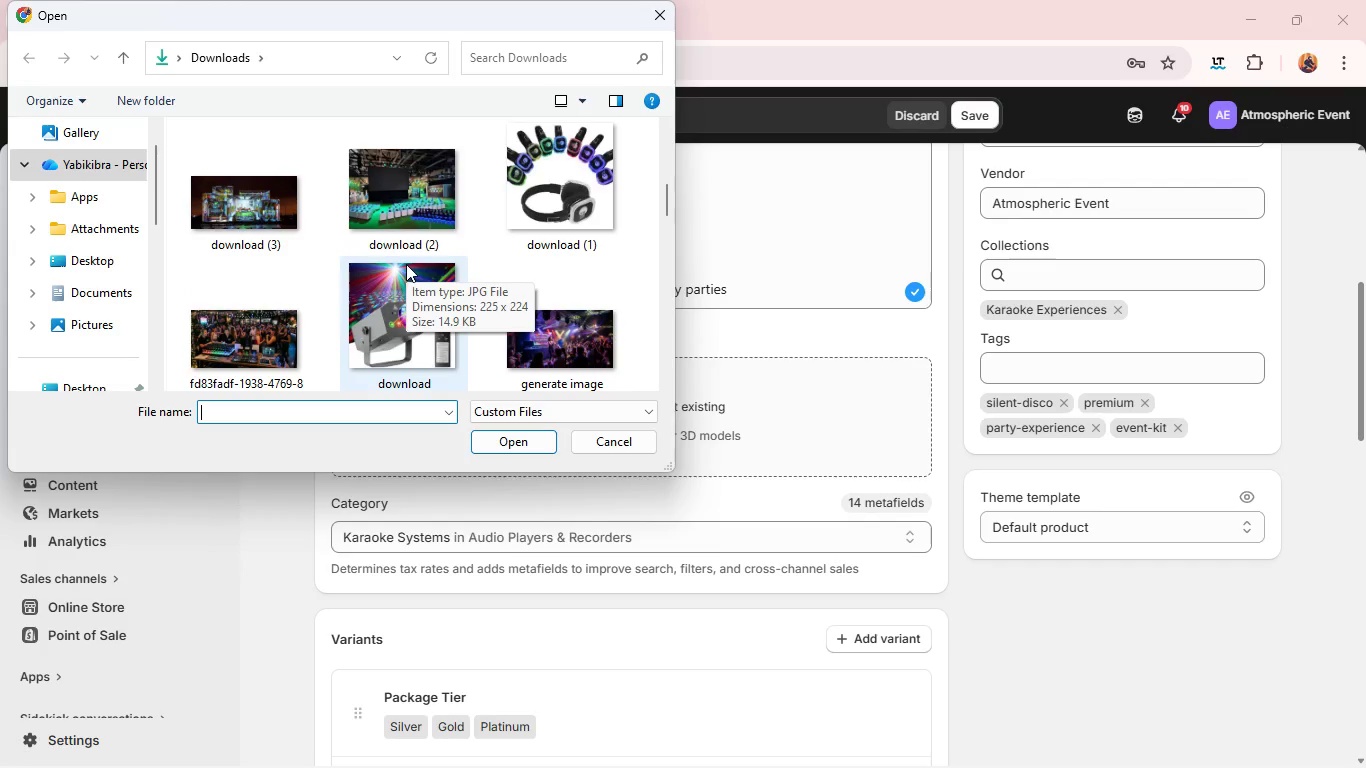 
wait(6.22)
 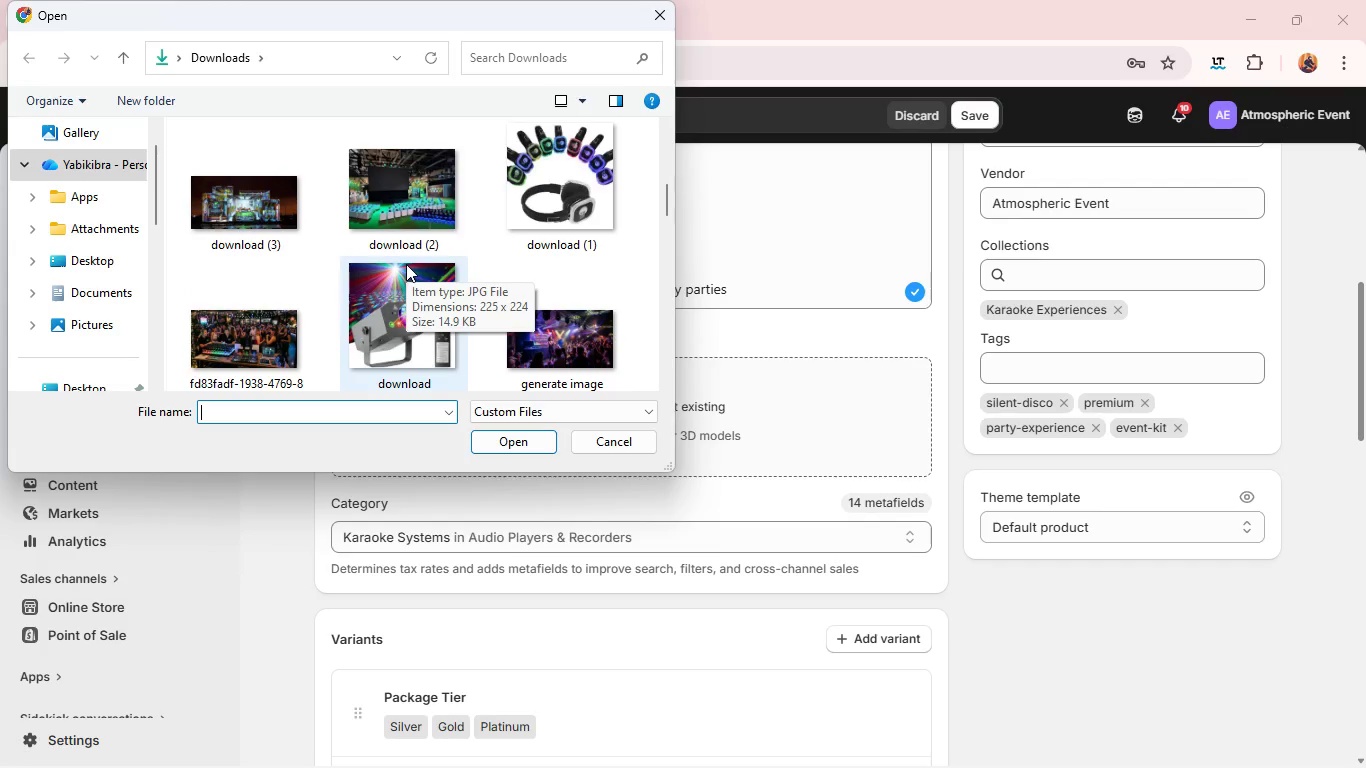 
scroll: coordinate [393, 244], scroll_direction: up, amount: 1.0
 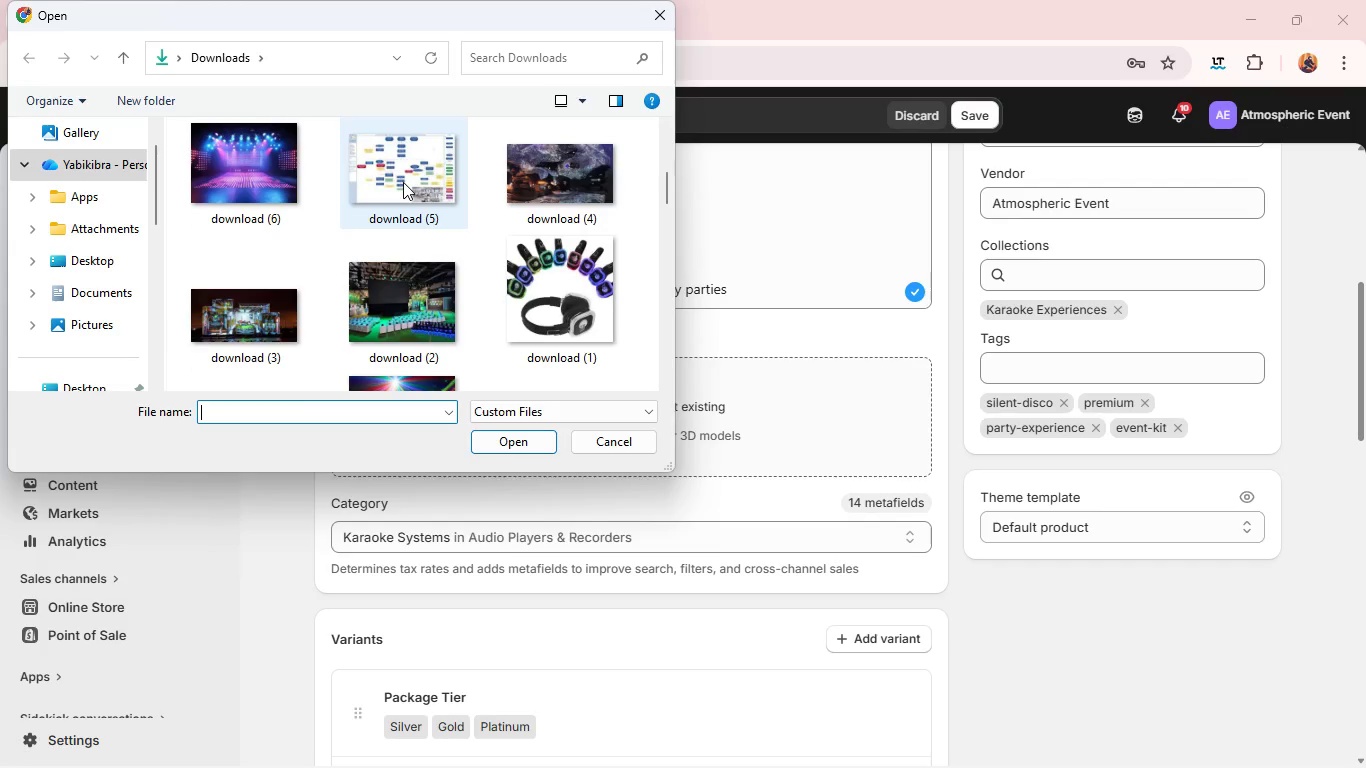 
left_click([403, 182])
 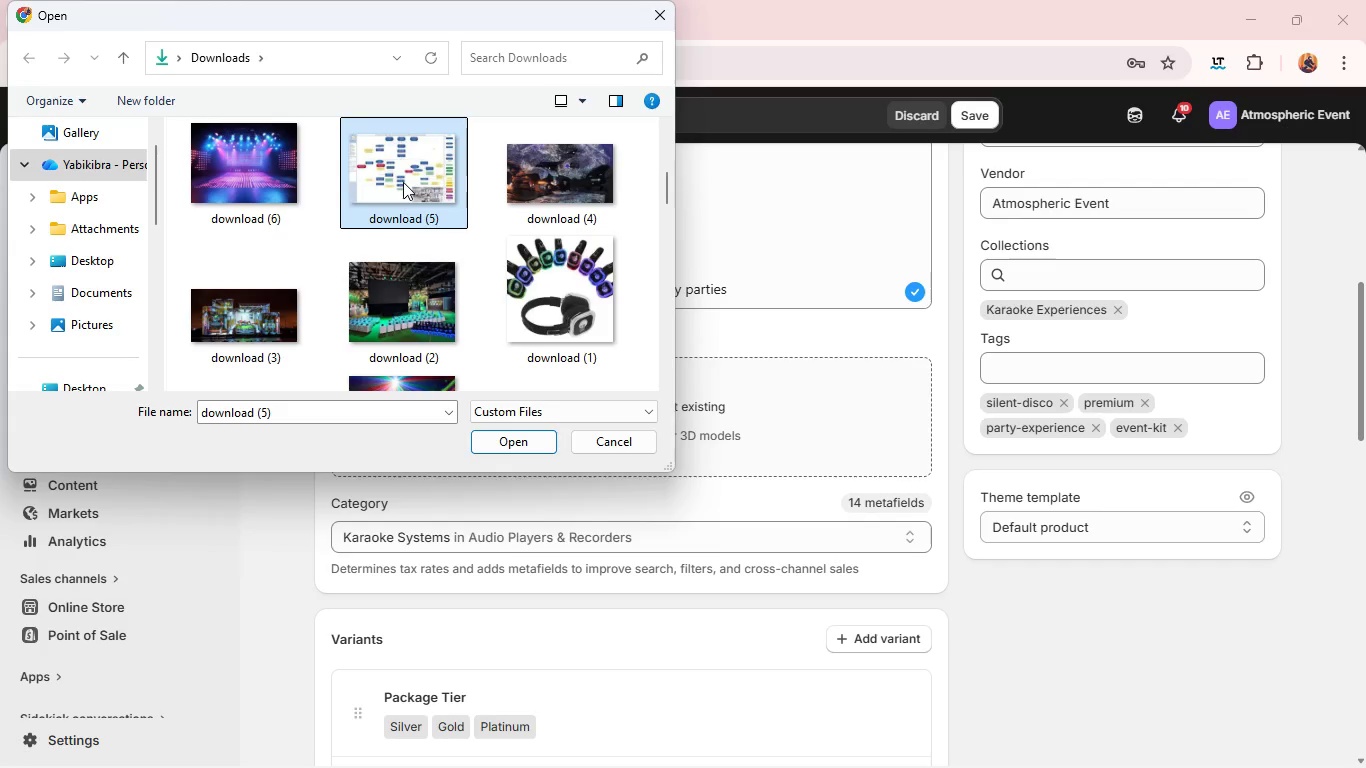 
hold_key(key=ControlLeft, duration=8.33)
left_click([520, 178])
 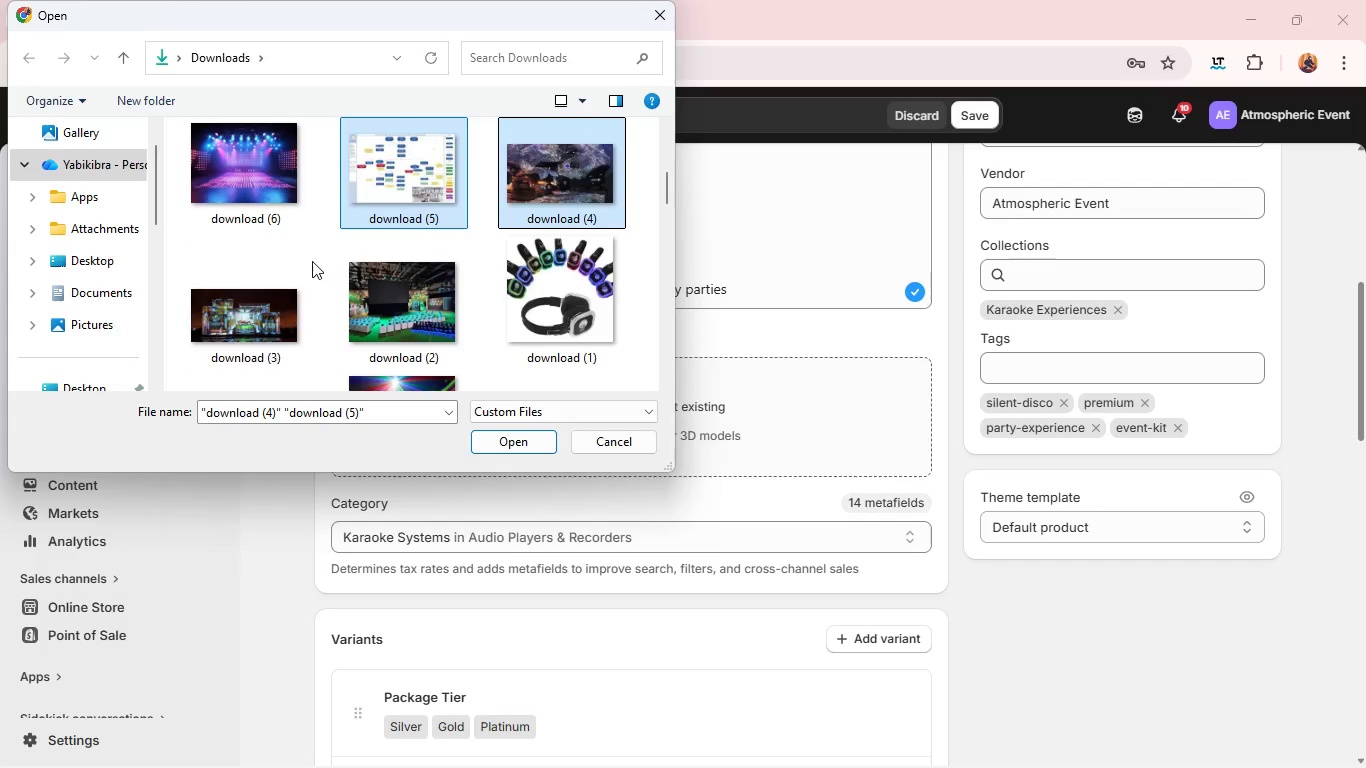 
left_click([263, 312])
 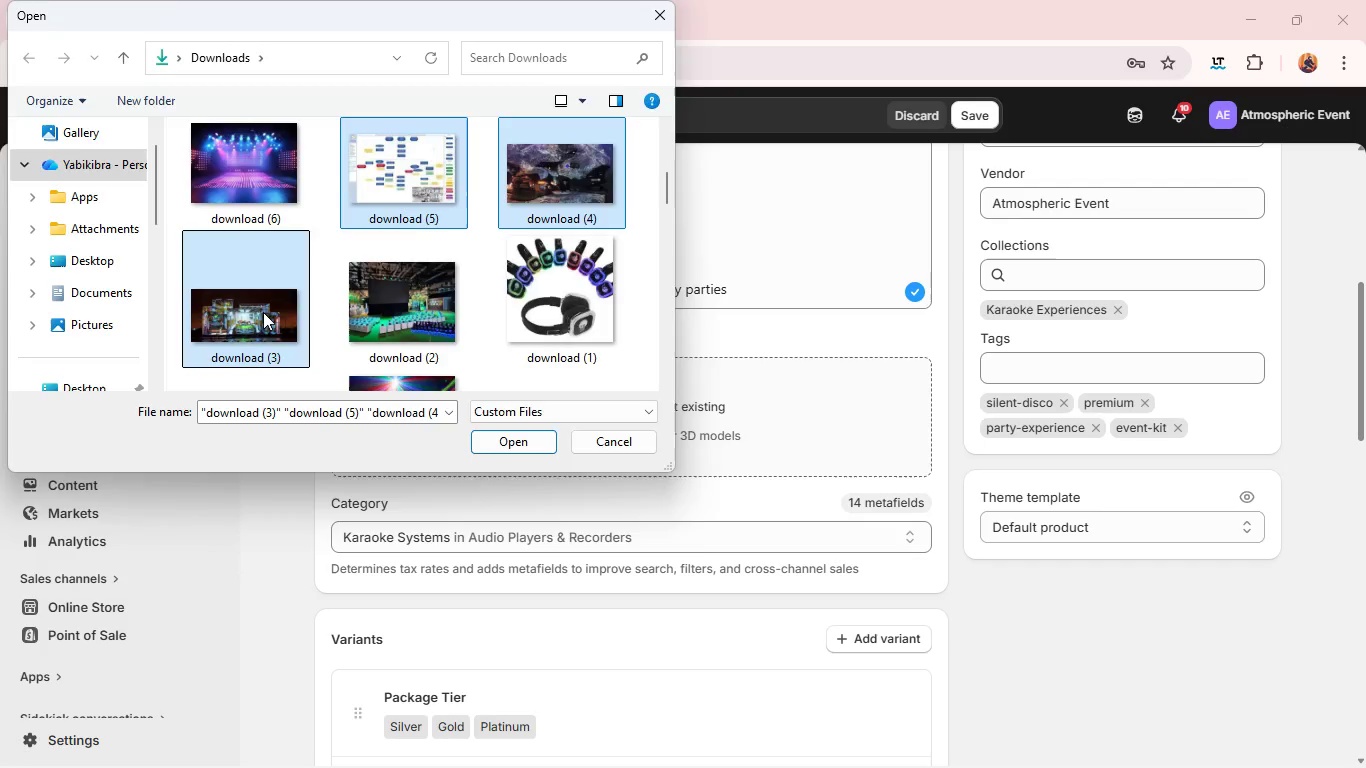 
key(Enter)
 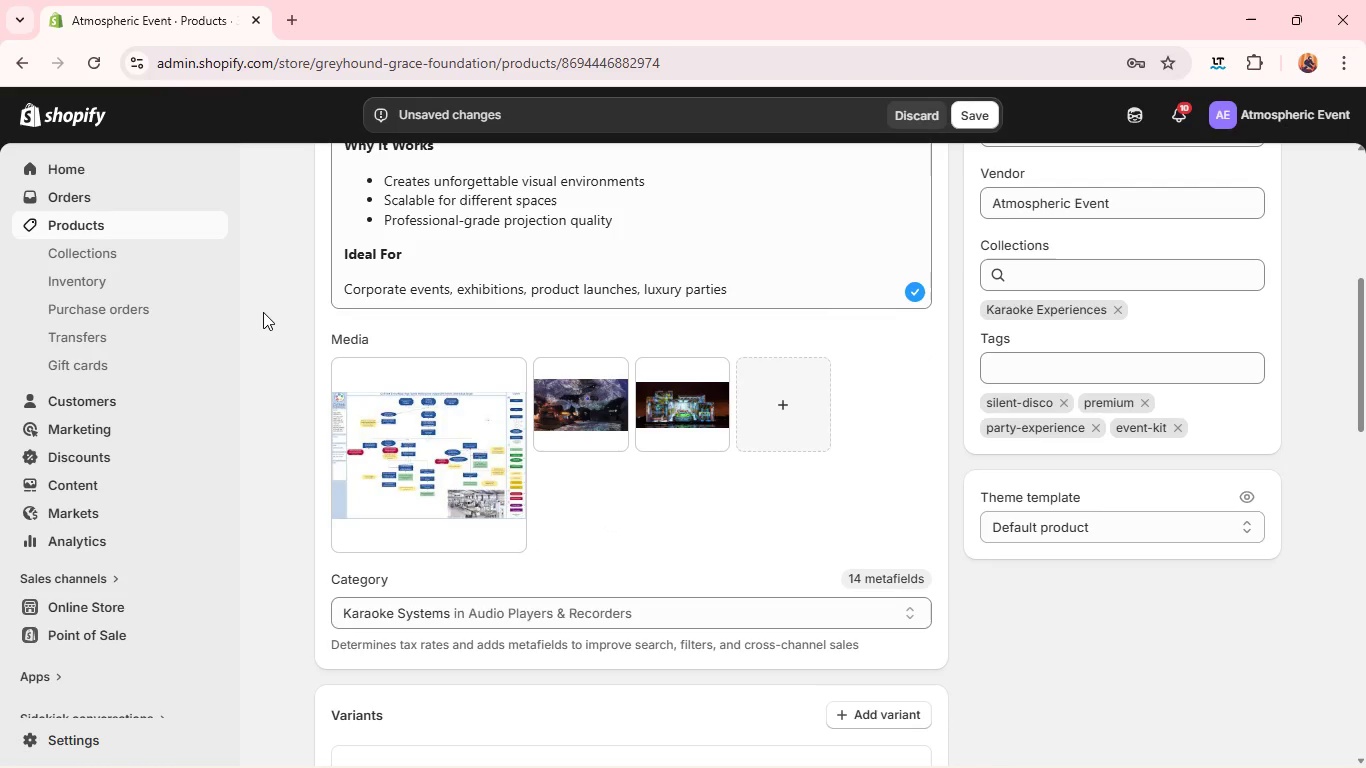 
wait(12.78)
 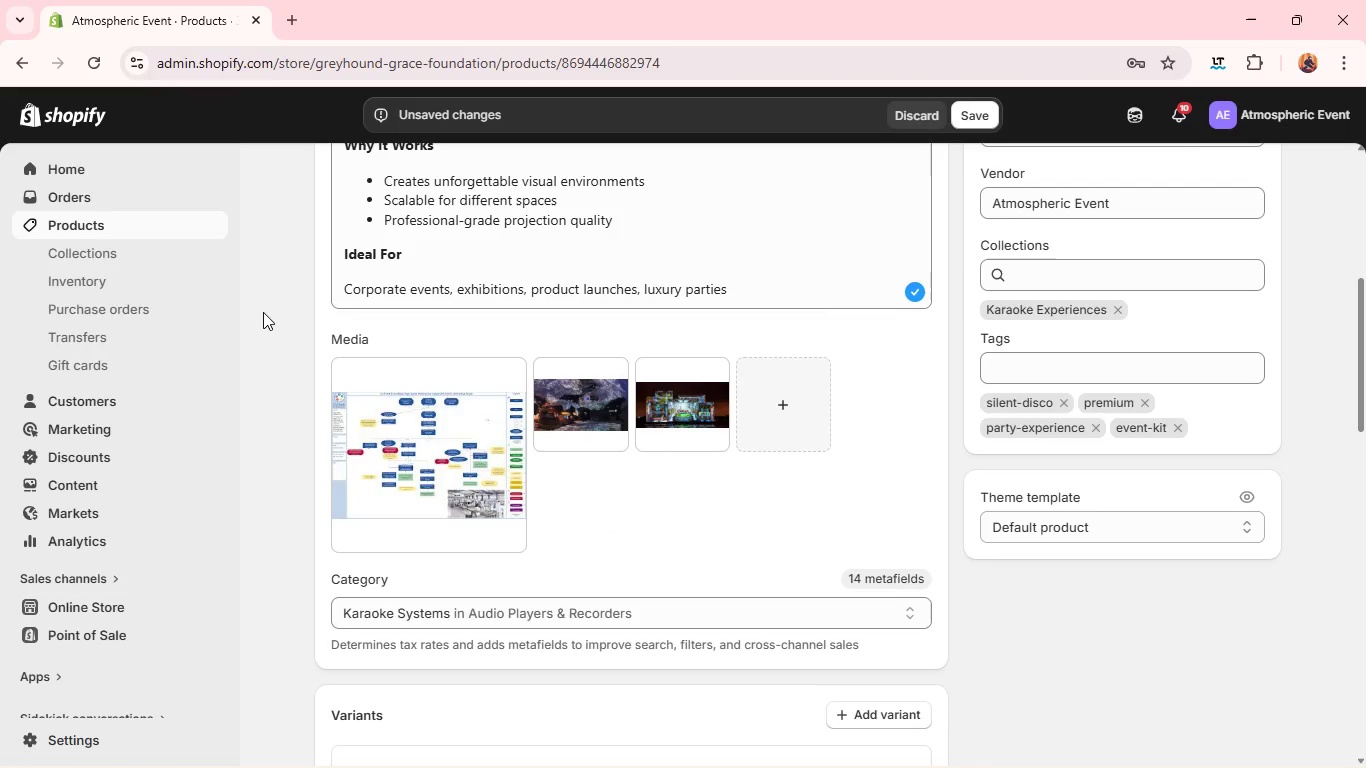 
left_click([410, 392])
 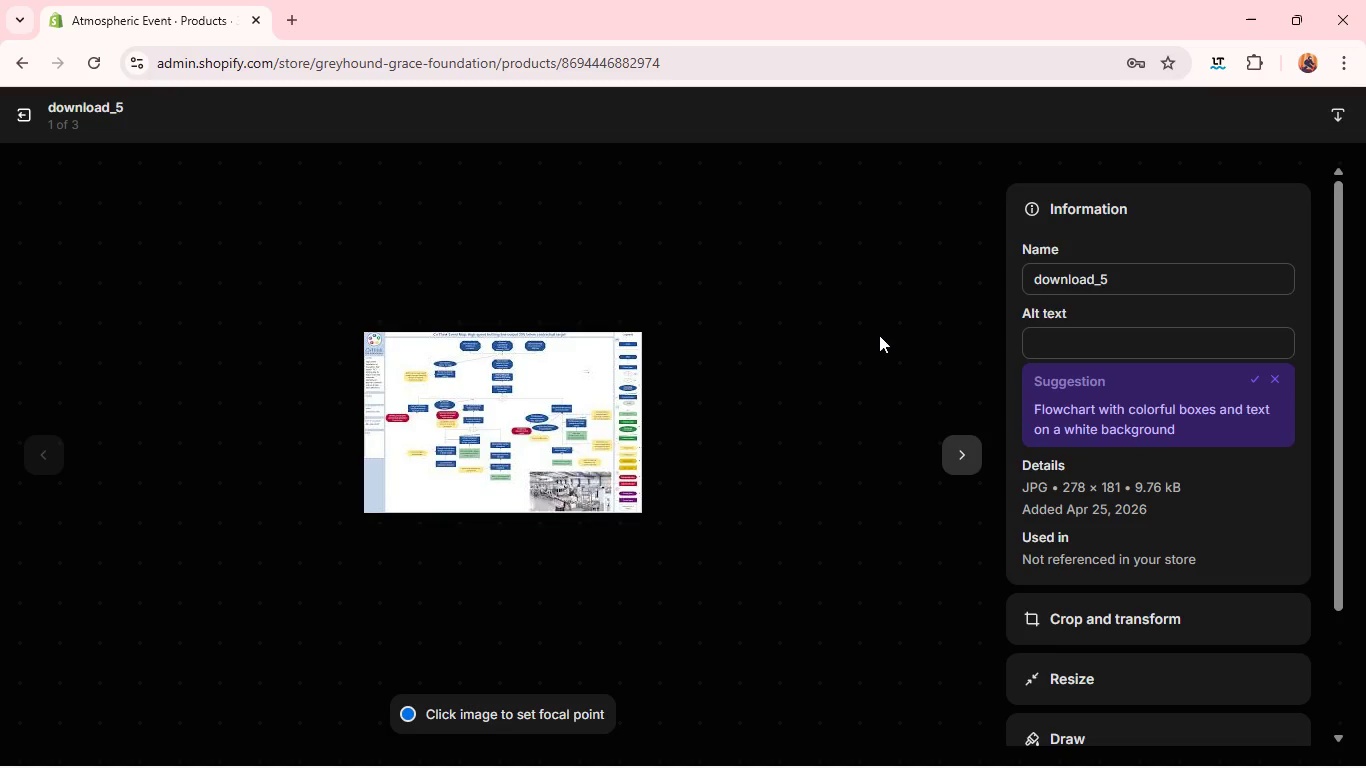 
left_click([1025, 352])
 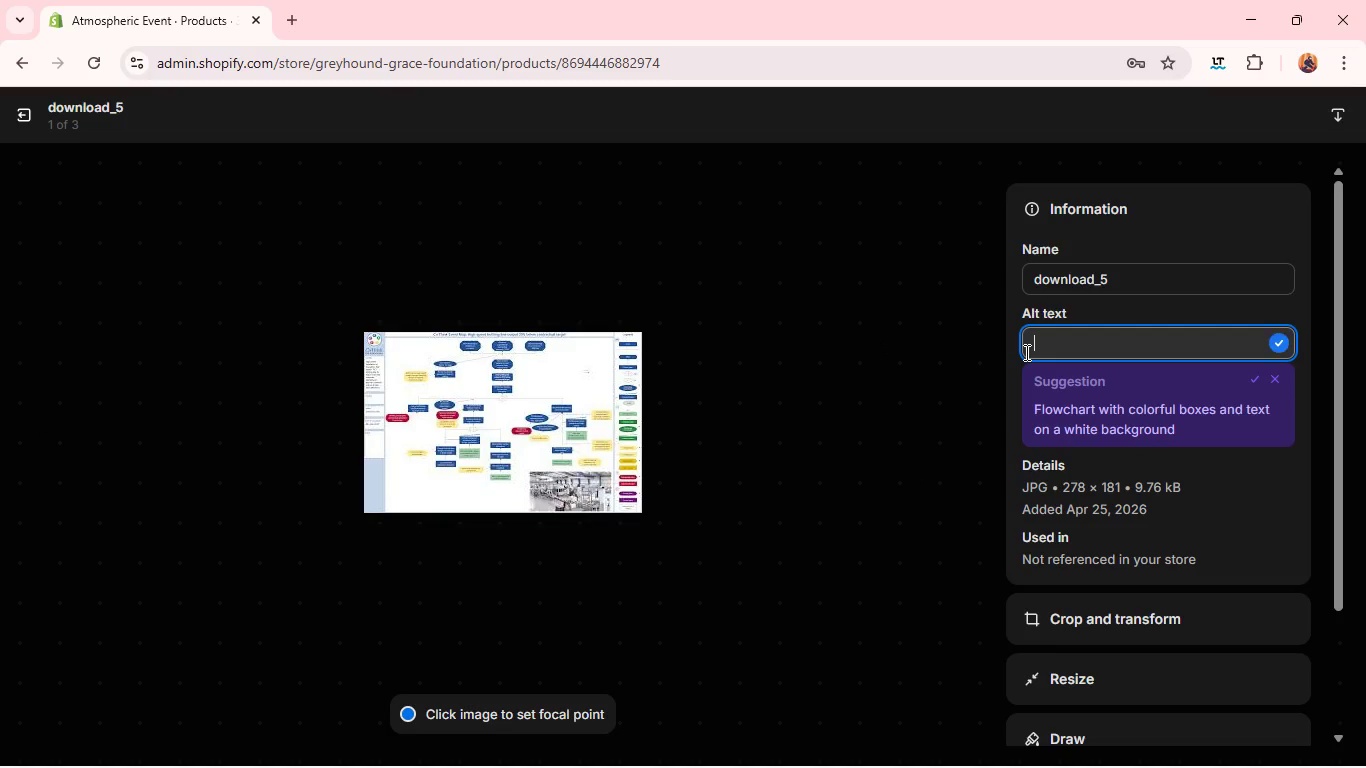 
hold_key(key=ShiftLeft, duration=0.55)
 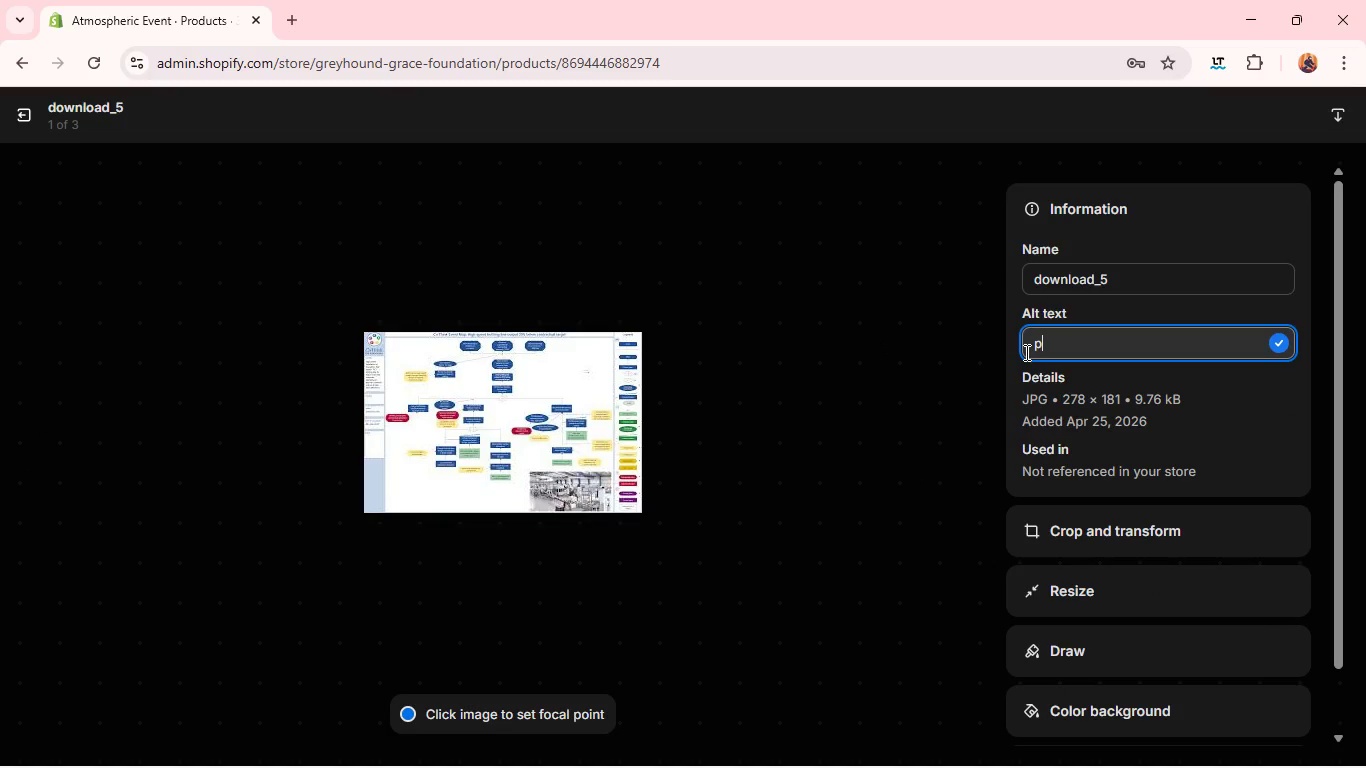 
type(projection mapping event w)
 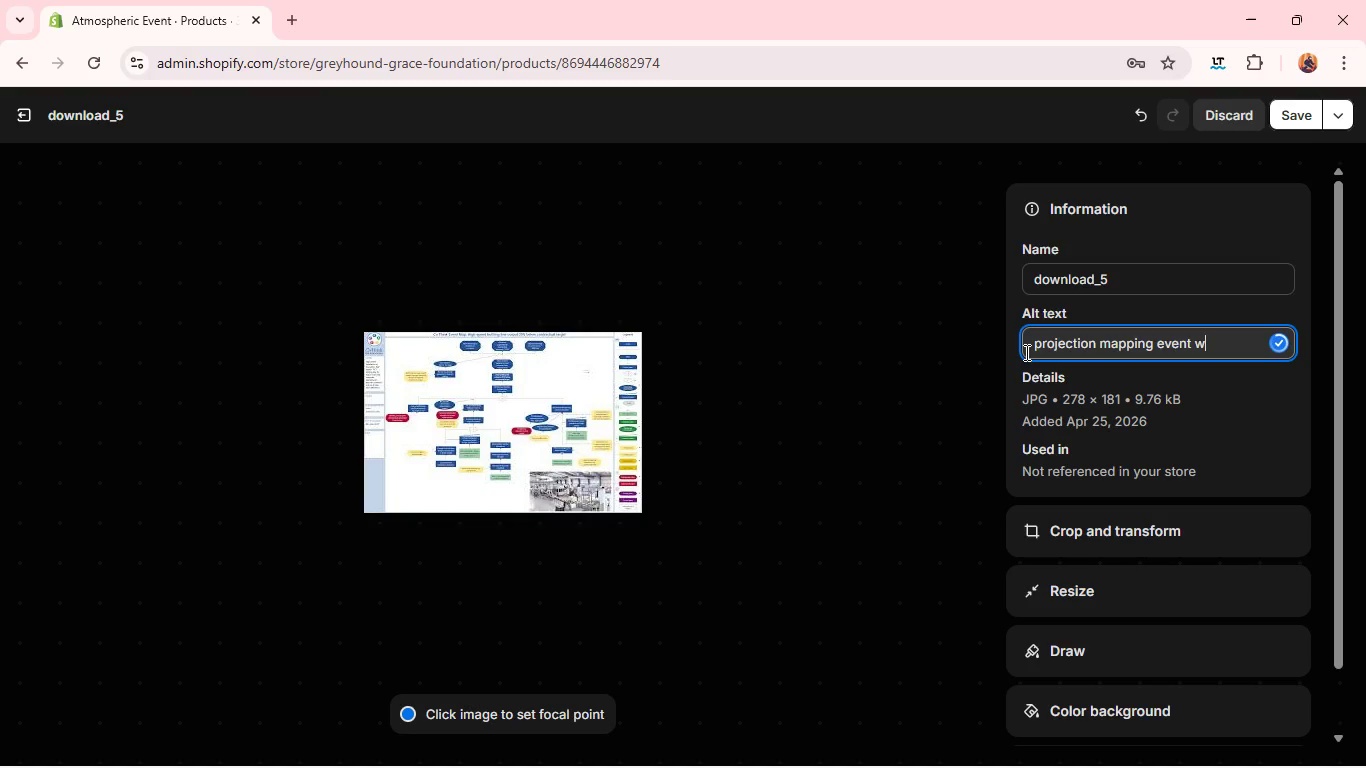 
hold_key(key=Backspace, duration=0.59)
 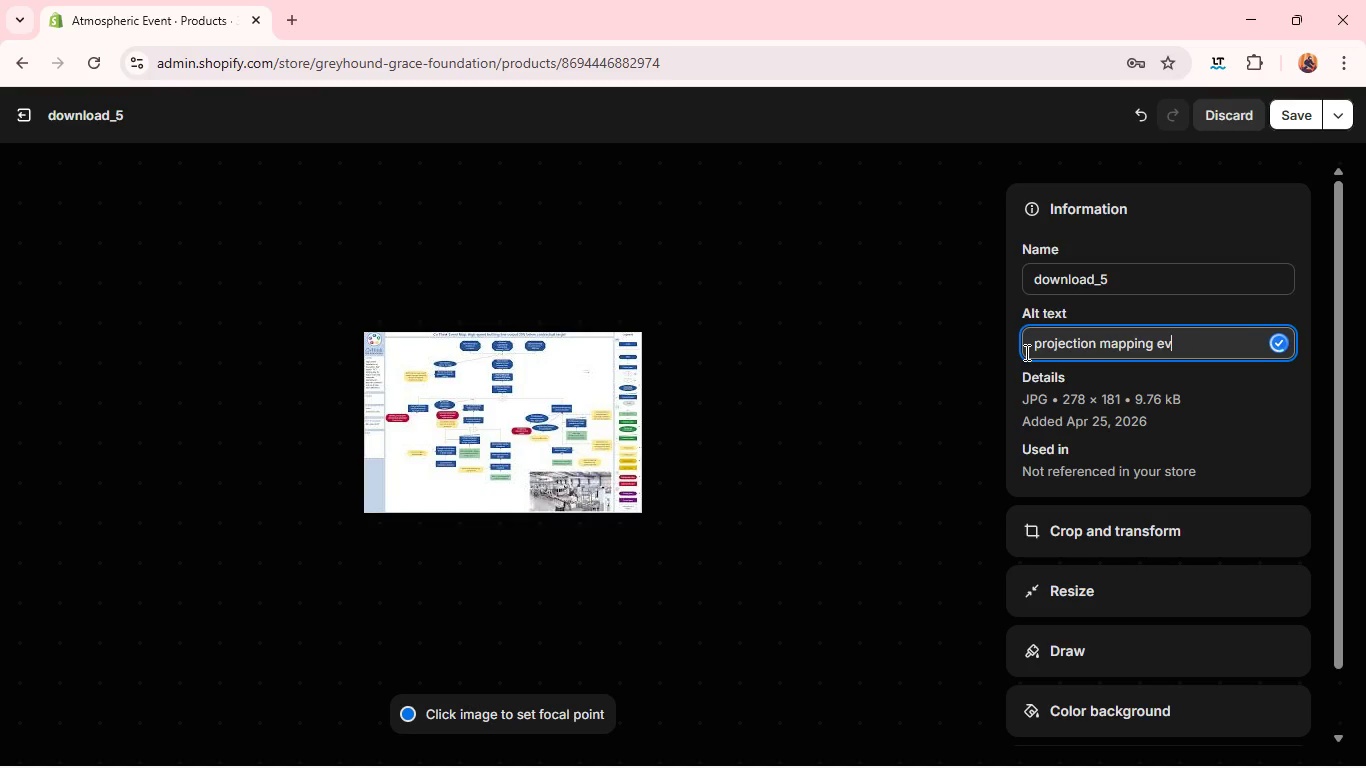 
hold_key(key=Backspace, duration=1.51)
 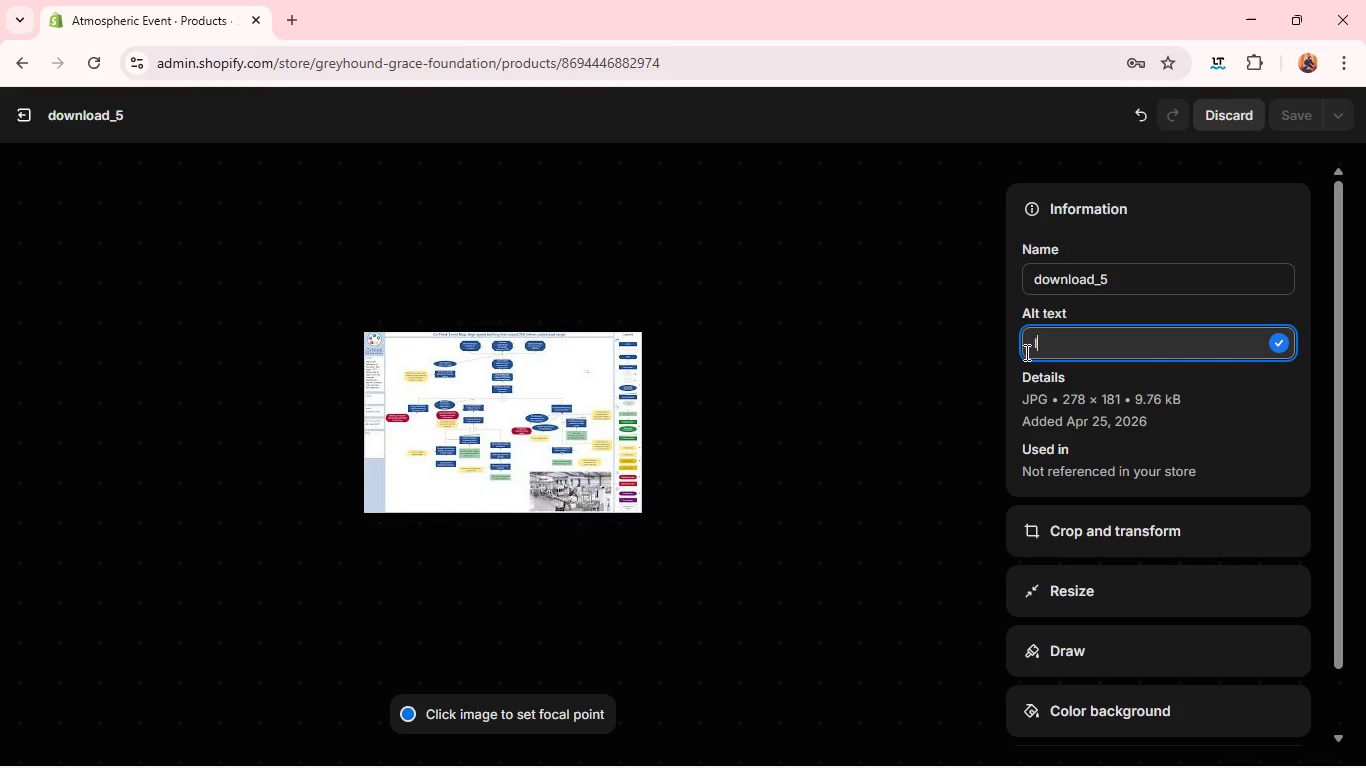 
type(l)
key(Backspace)
type(Large scale projectionm)
key(Backspace)
type( mapping display)
 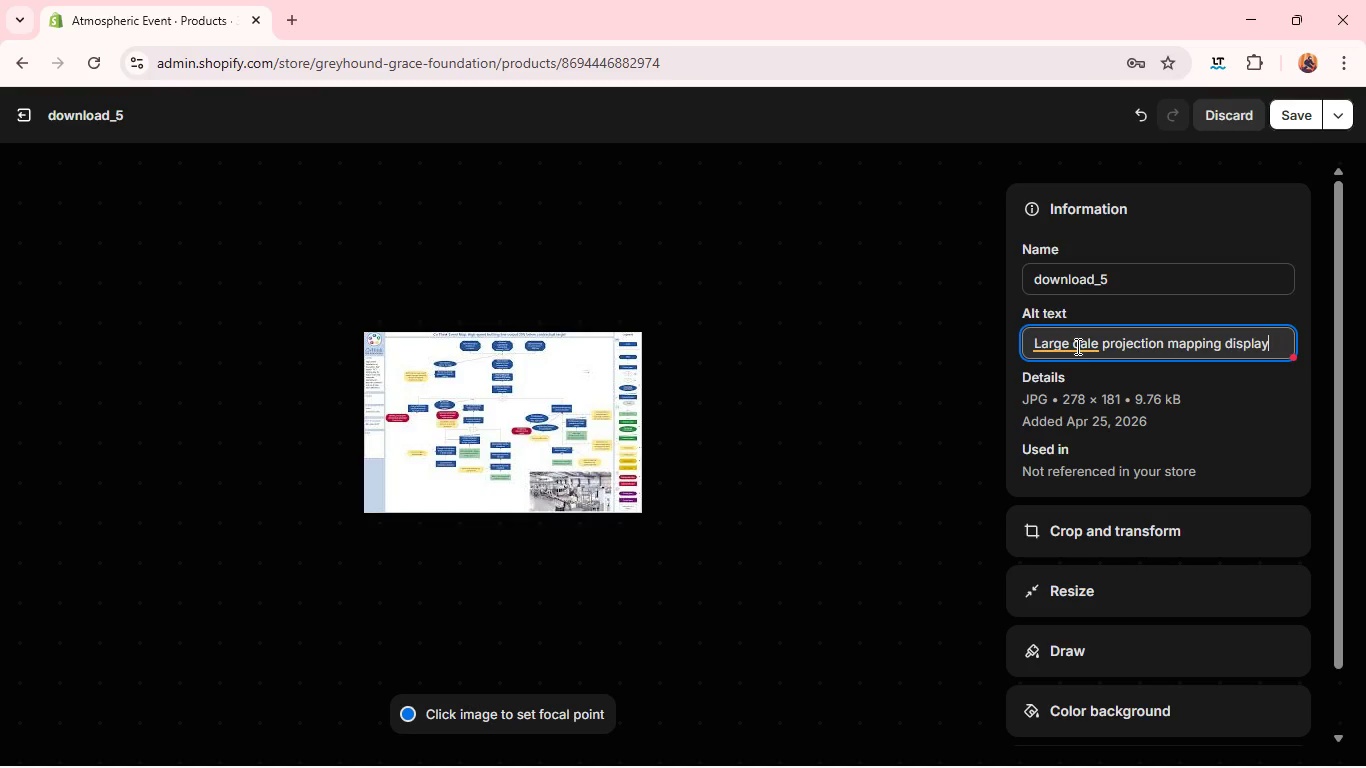 
left_click([1076, 346])
 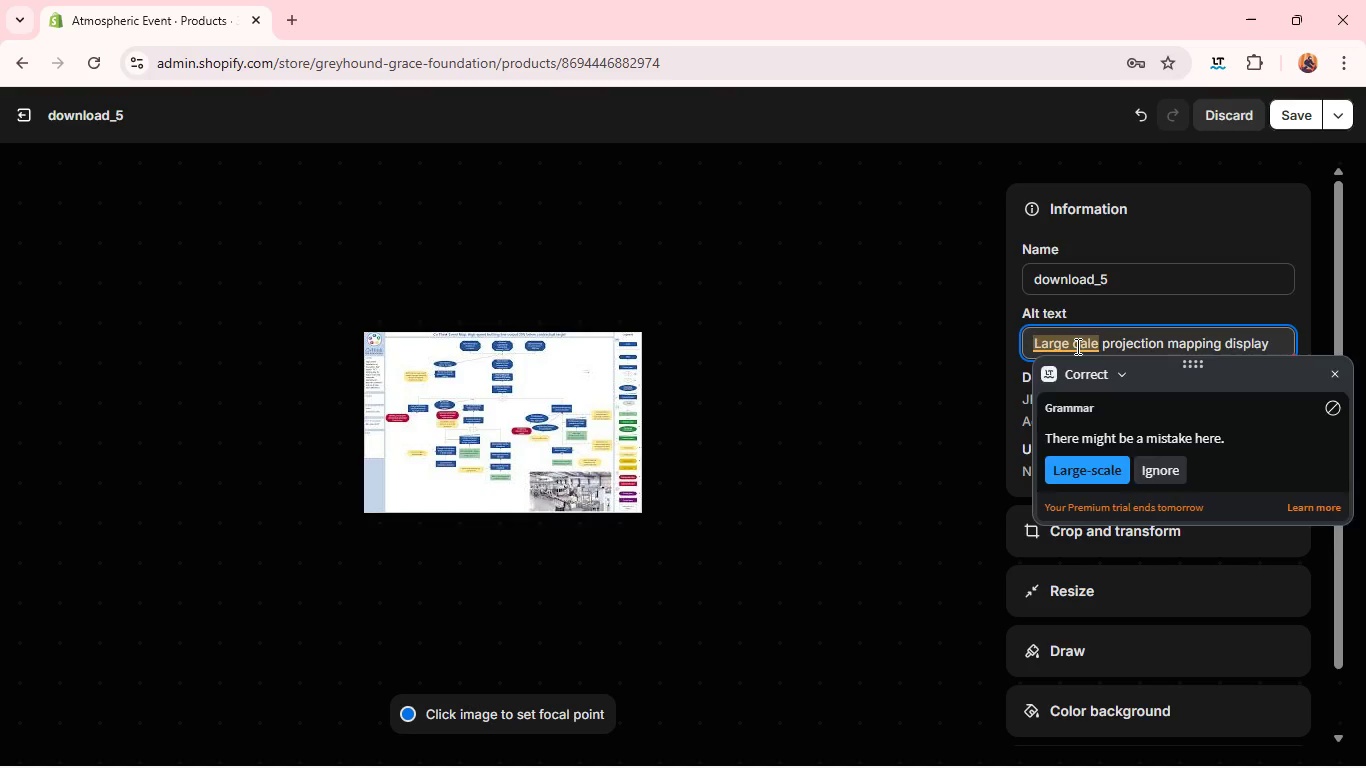 
key(S)
 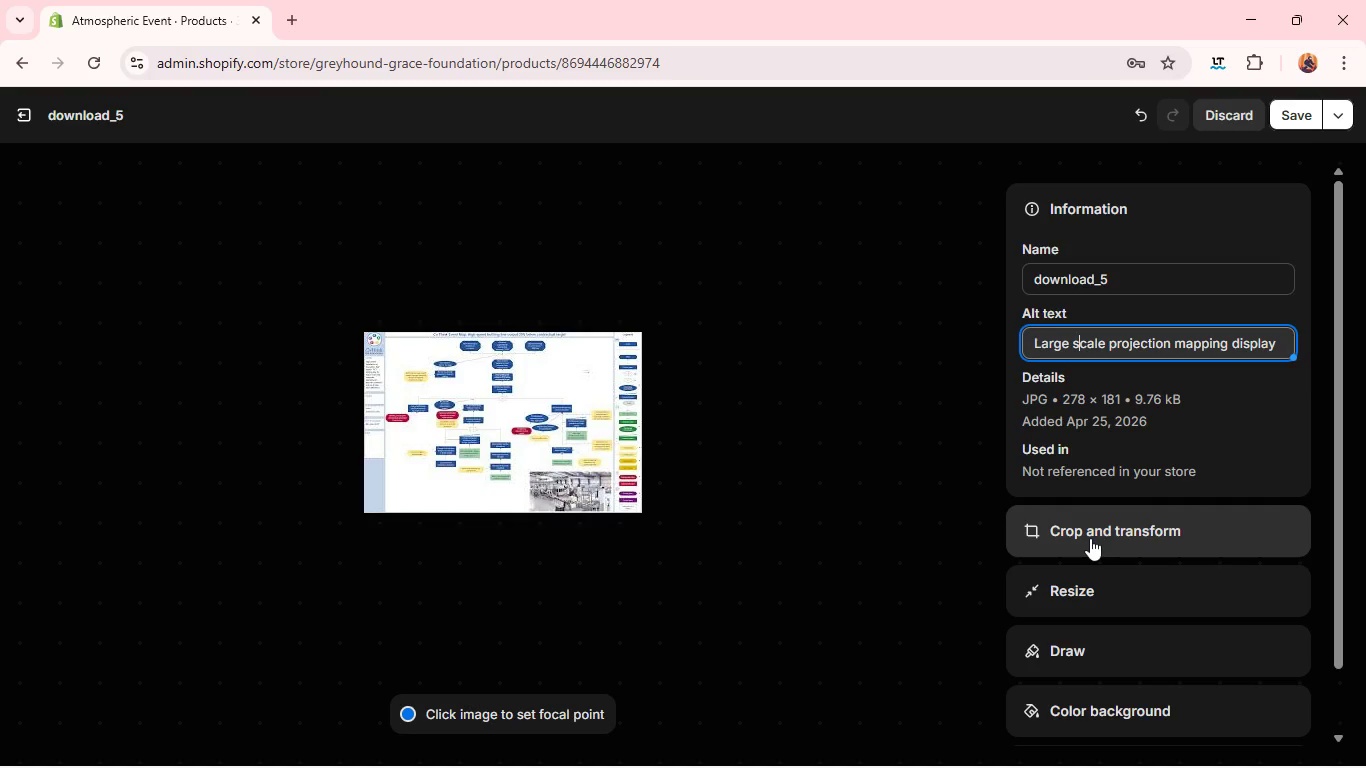 
left_click([1090, 538])
 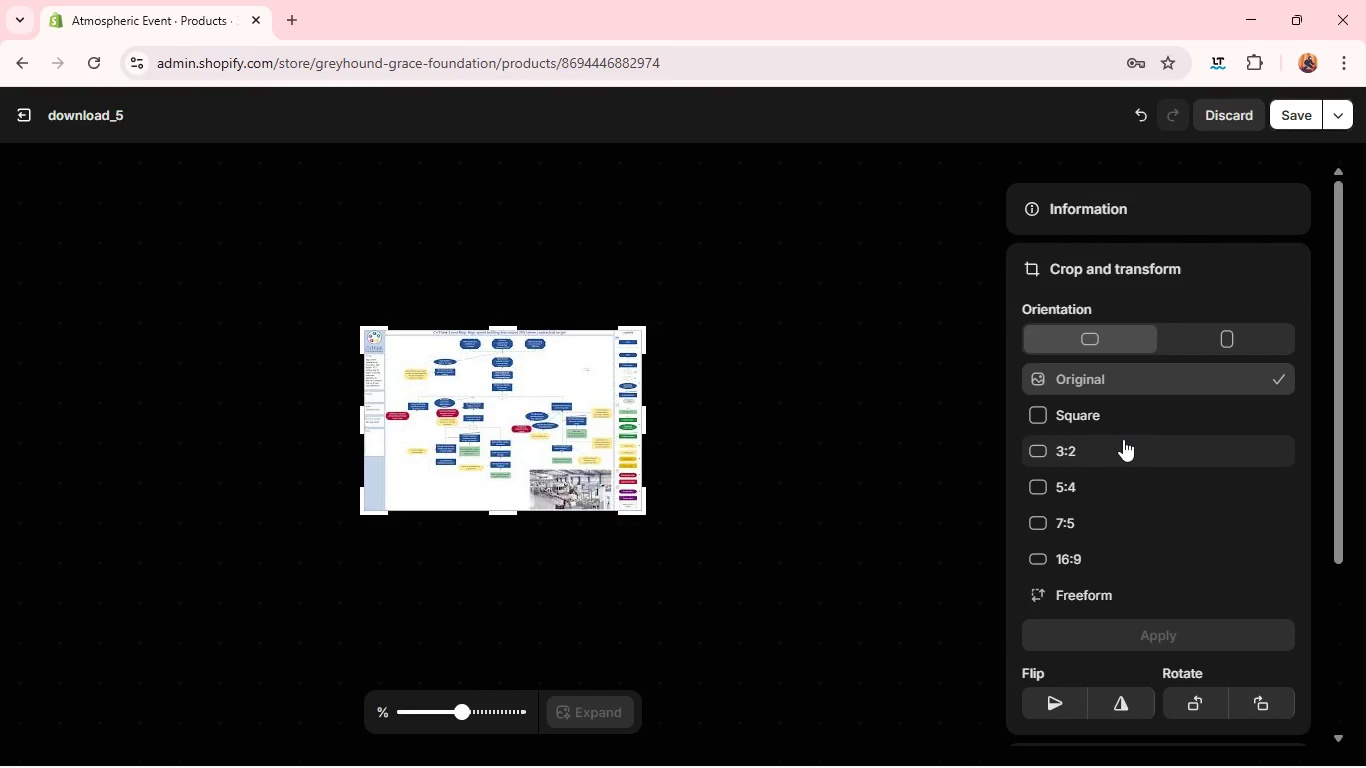 
left_click([1123, 439])
 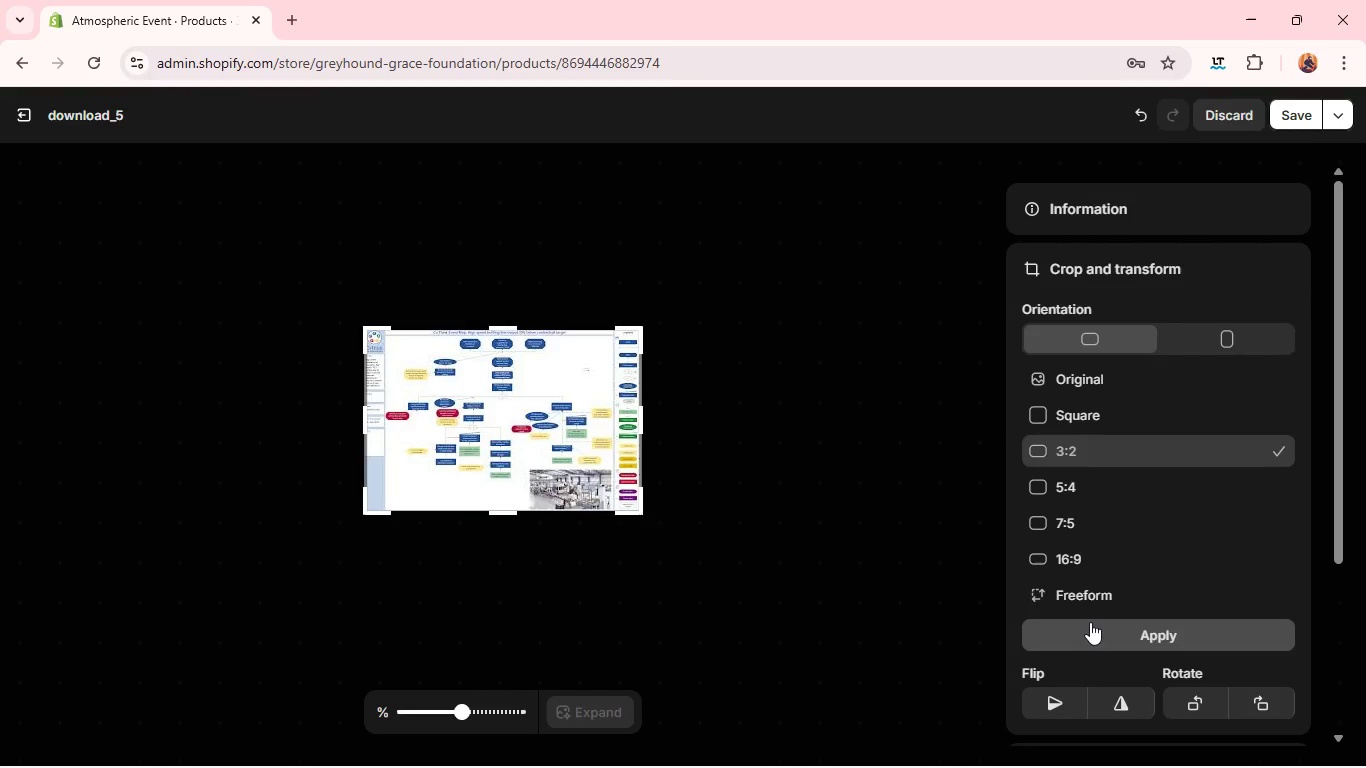 
left_click([1088, 625])
 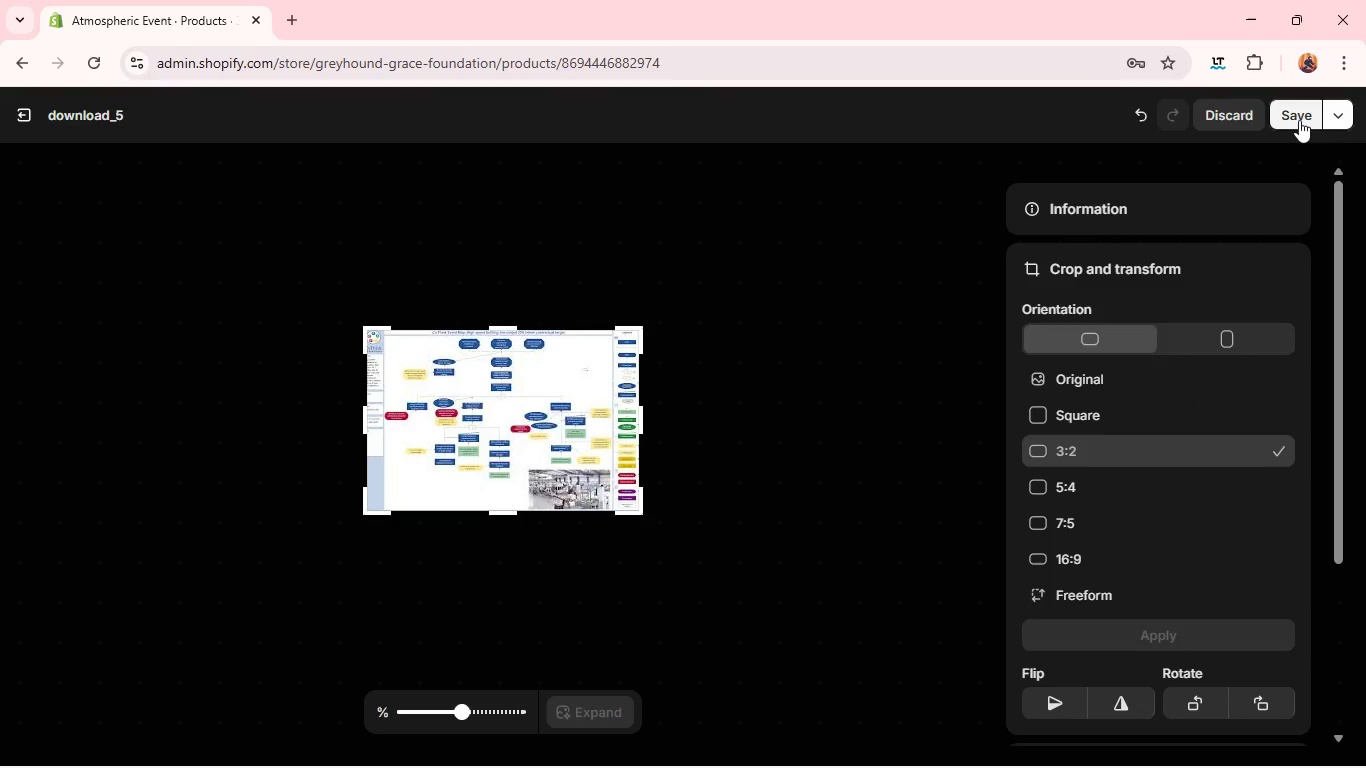 
left_click([1299, 120])
 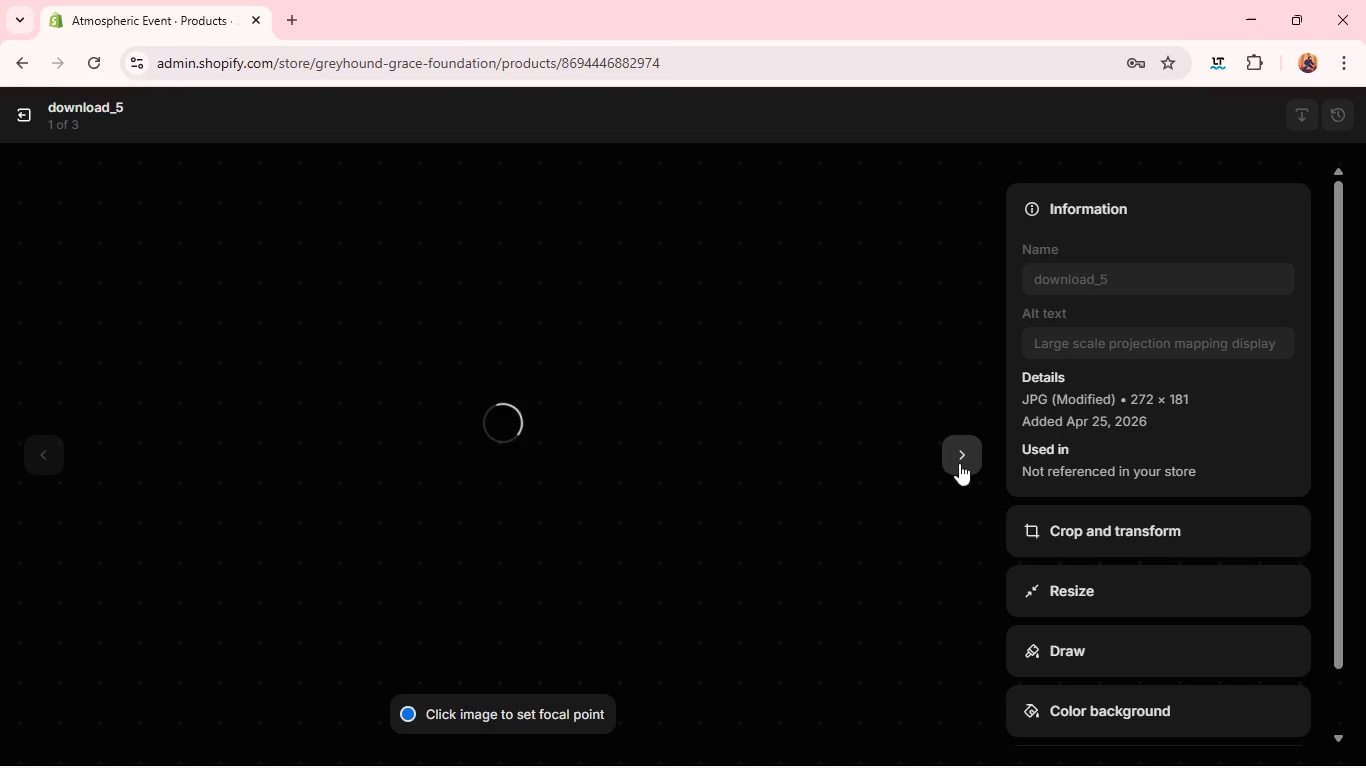 
wait(13.36)
 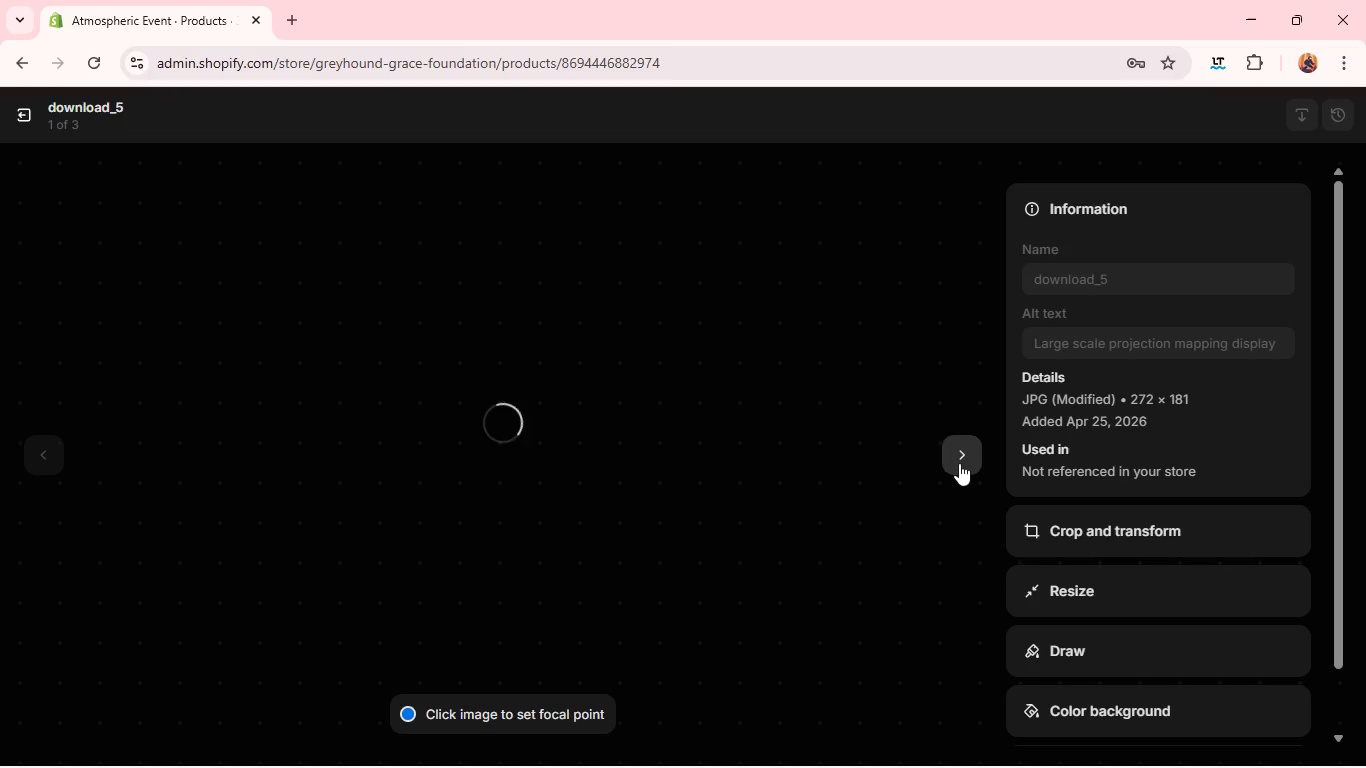 
left_click([959, 464])
 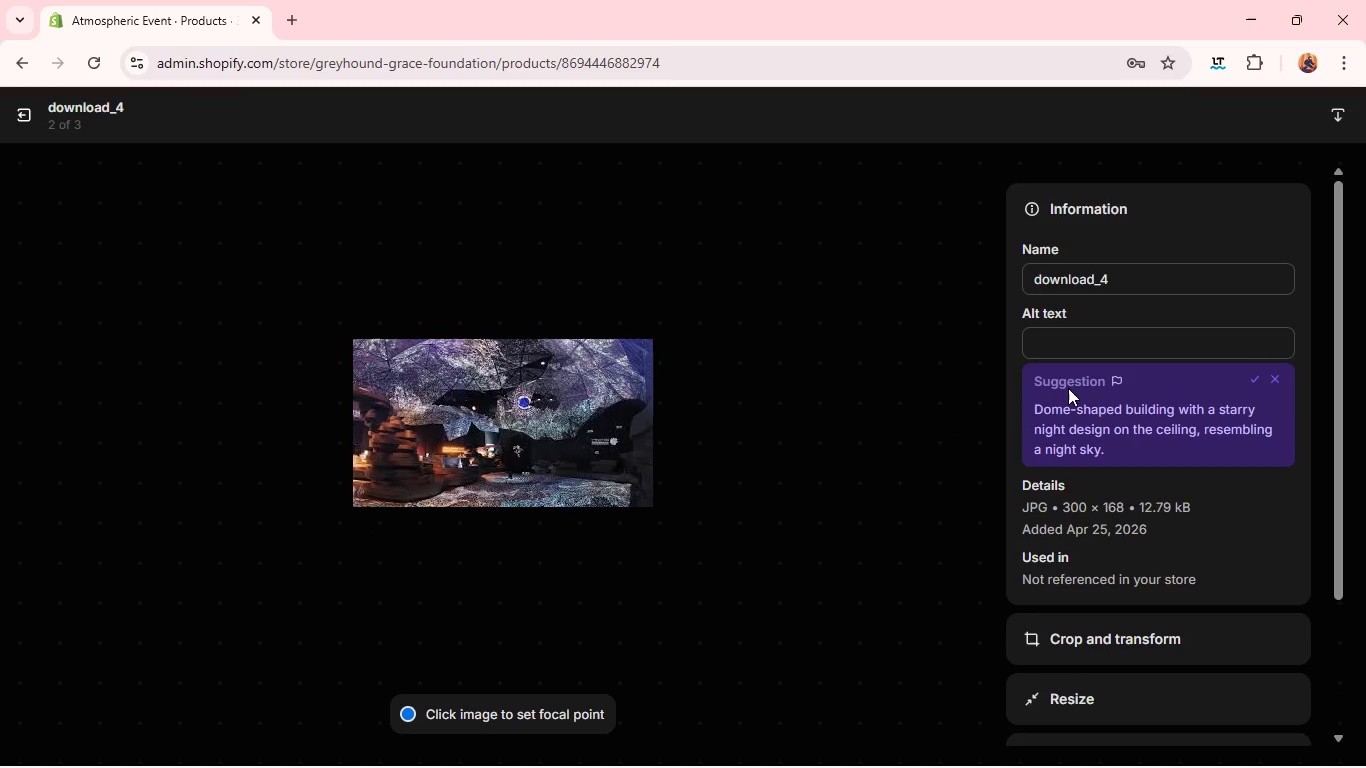 
wait(5.03)
 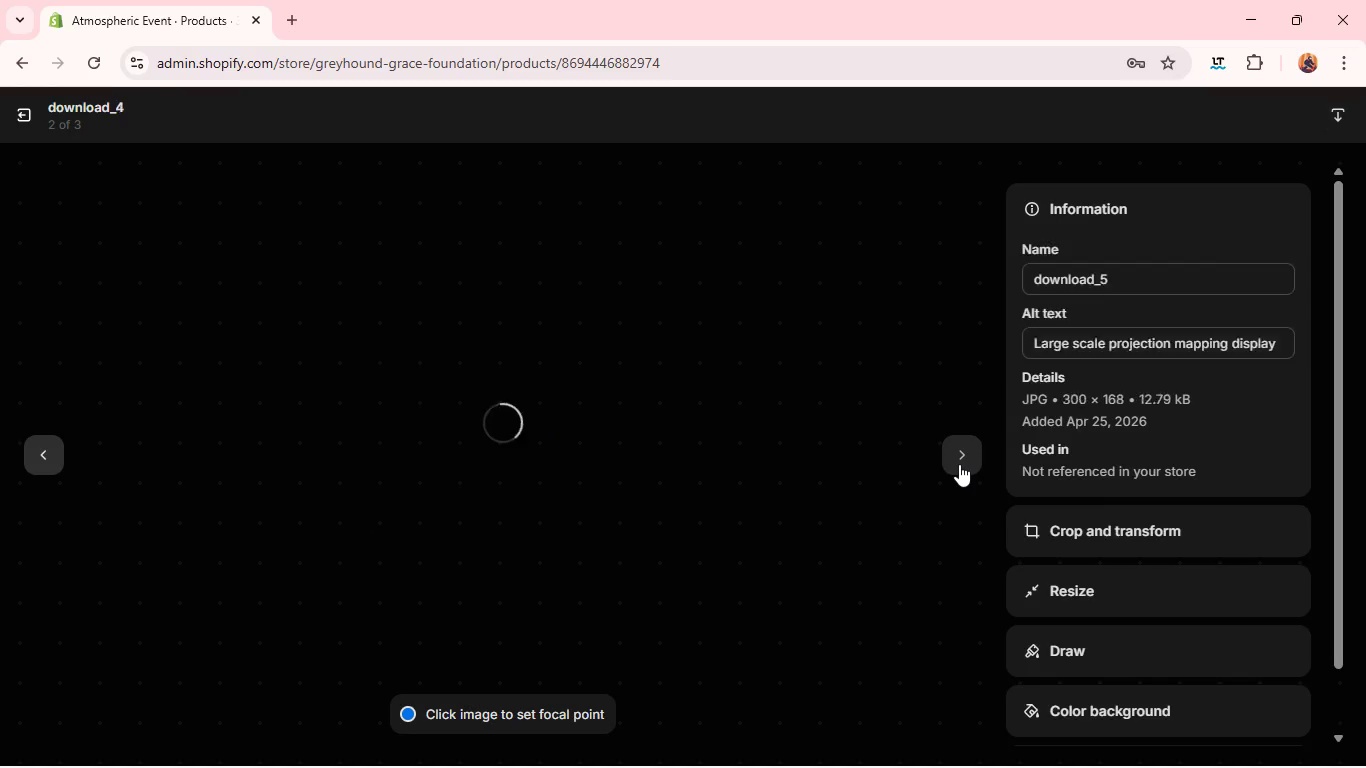 
left_click([1074, 381])
 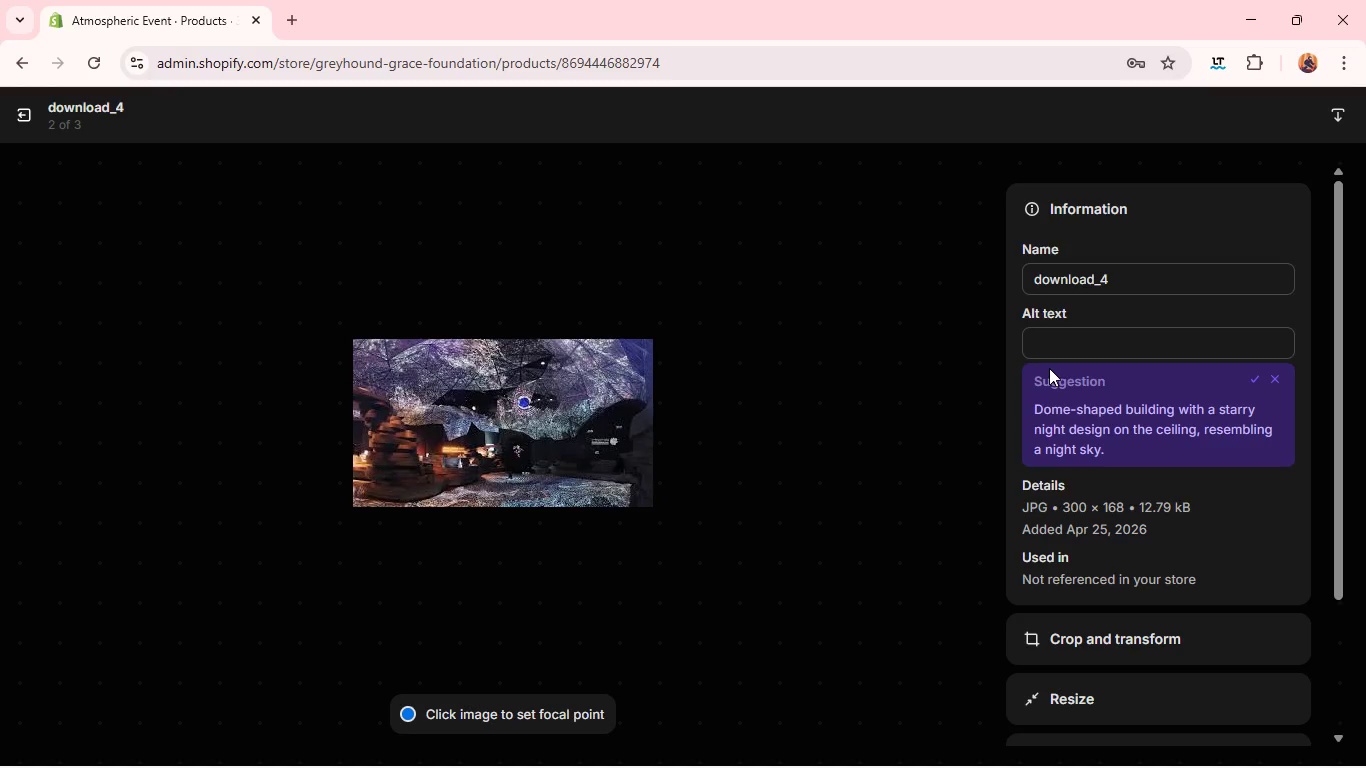 
left_click([1064, 344])
 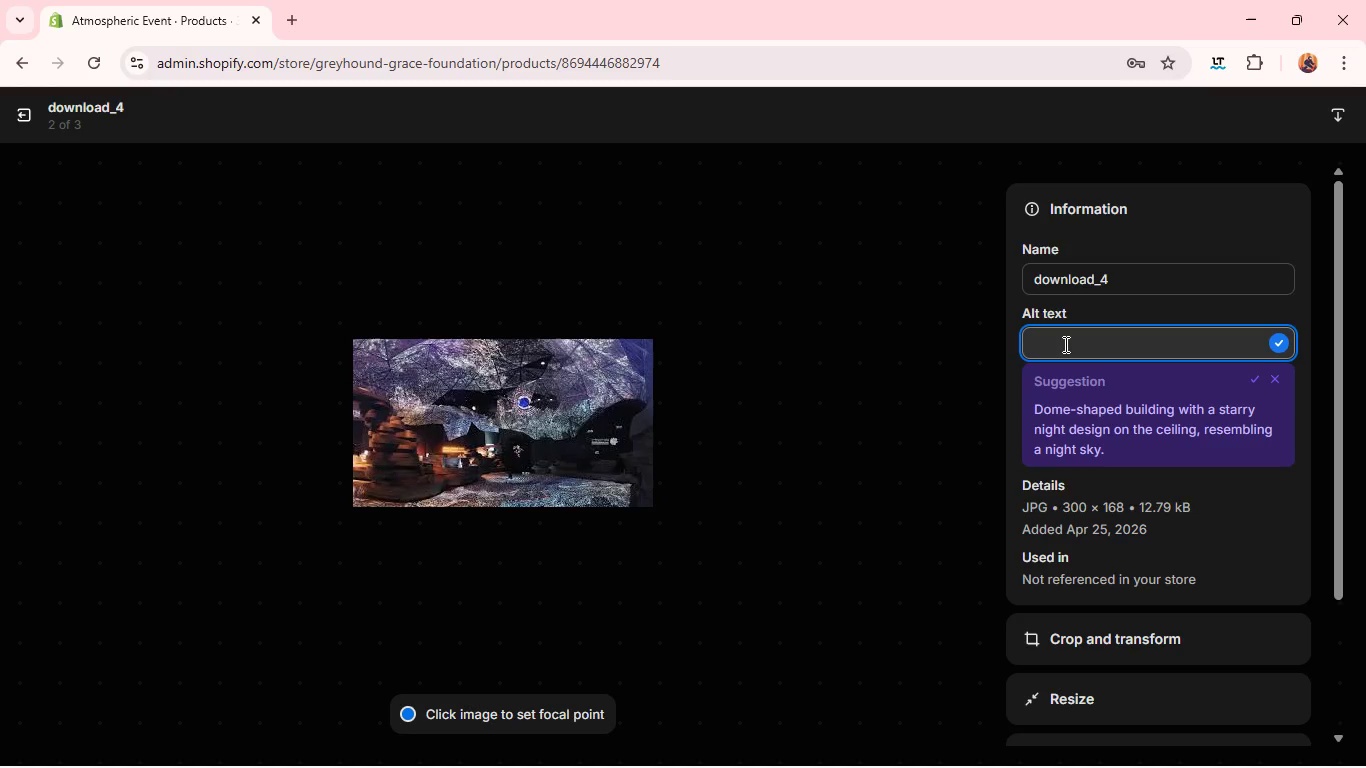 
type(Immersive projection setup event )
 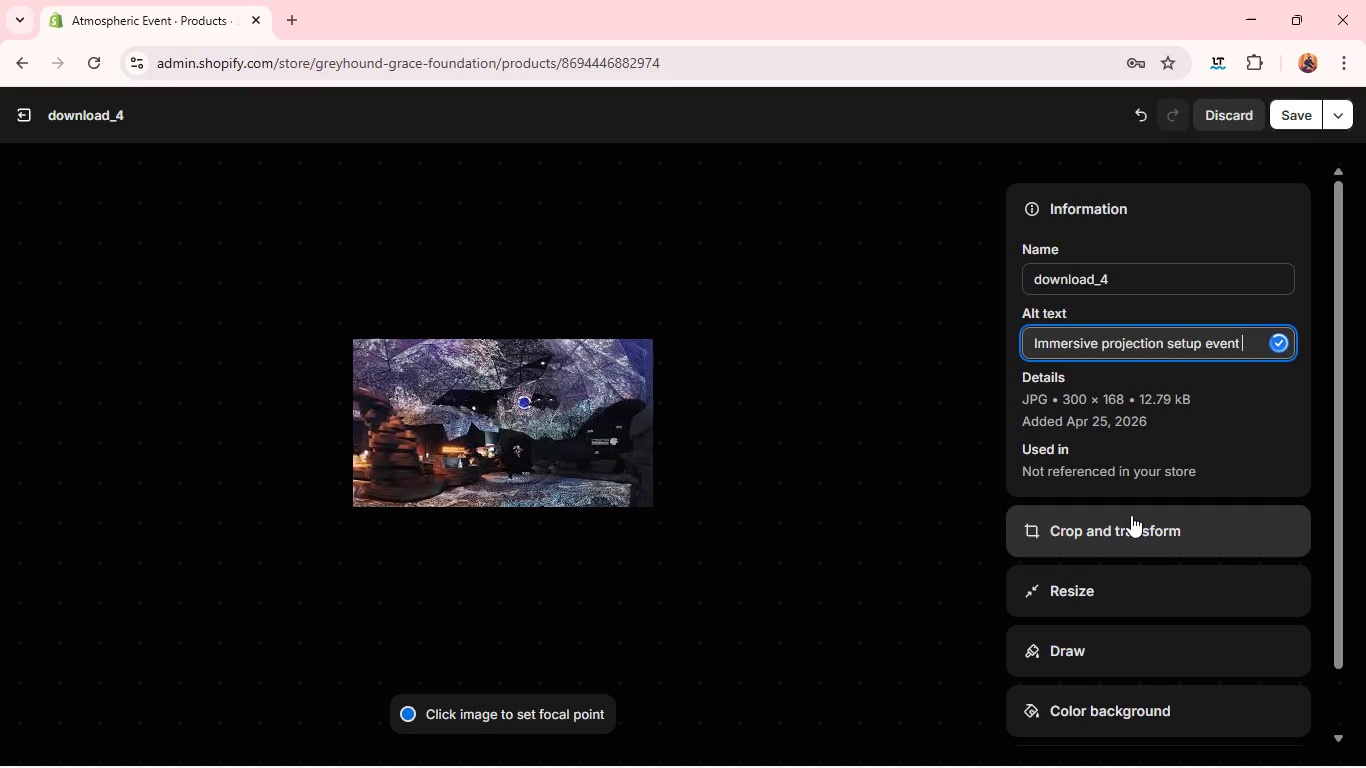 
left_click([1131, 515])
 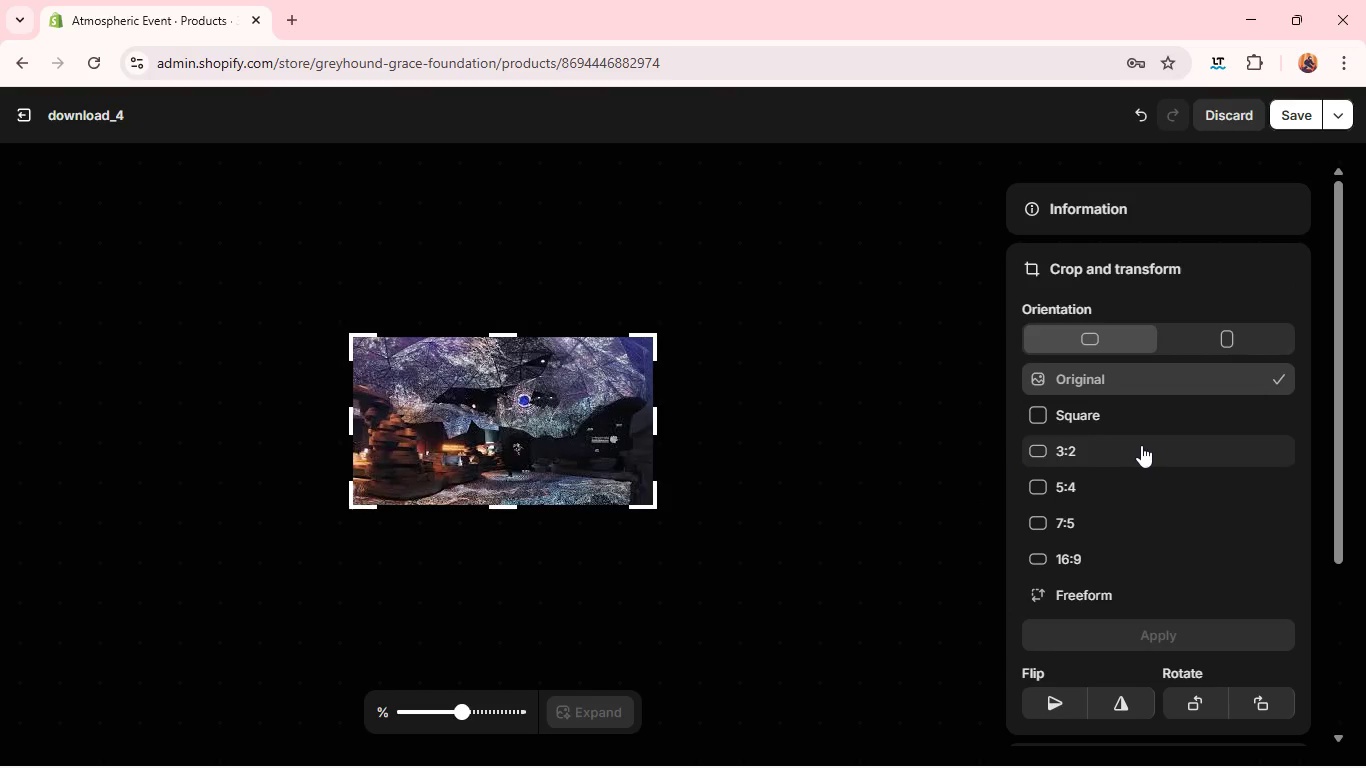 
left_click([1141, 445])
 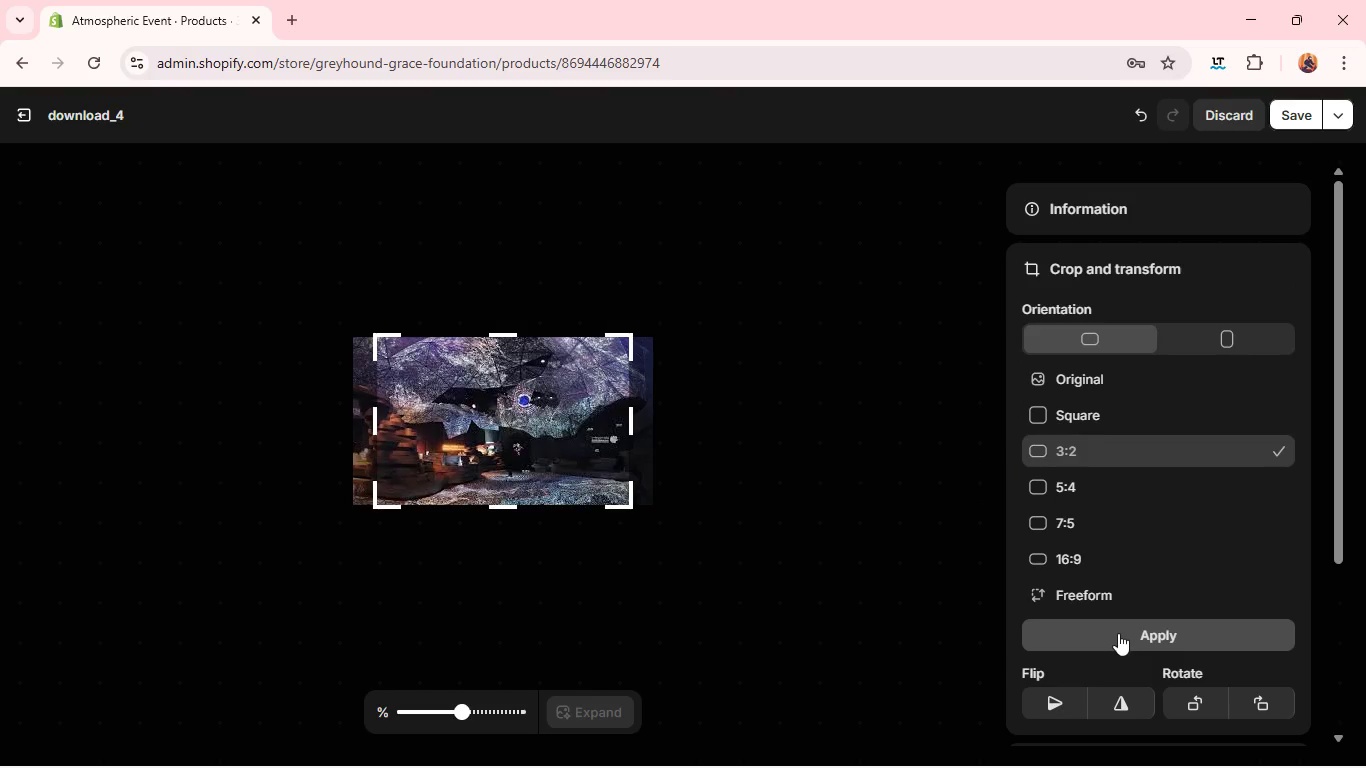 
left_click([1118, 633])
 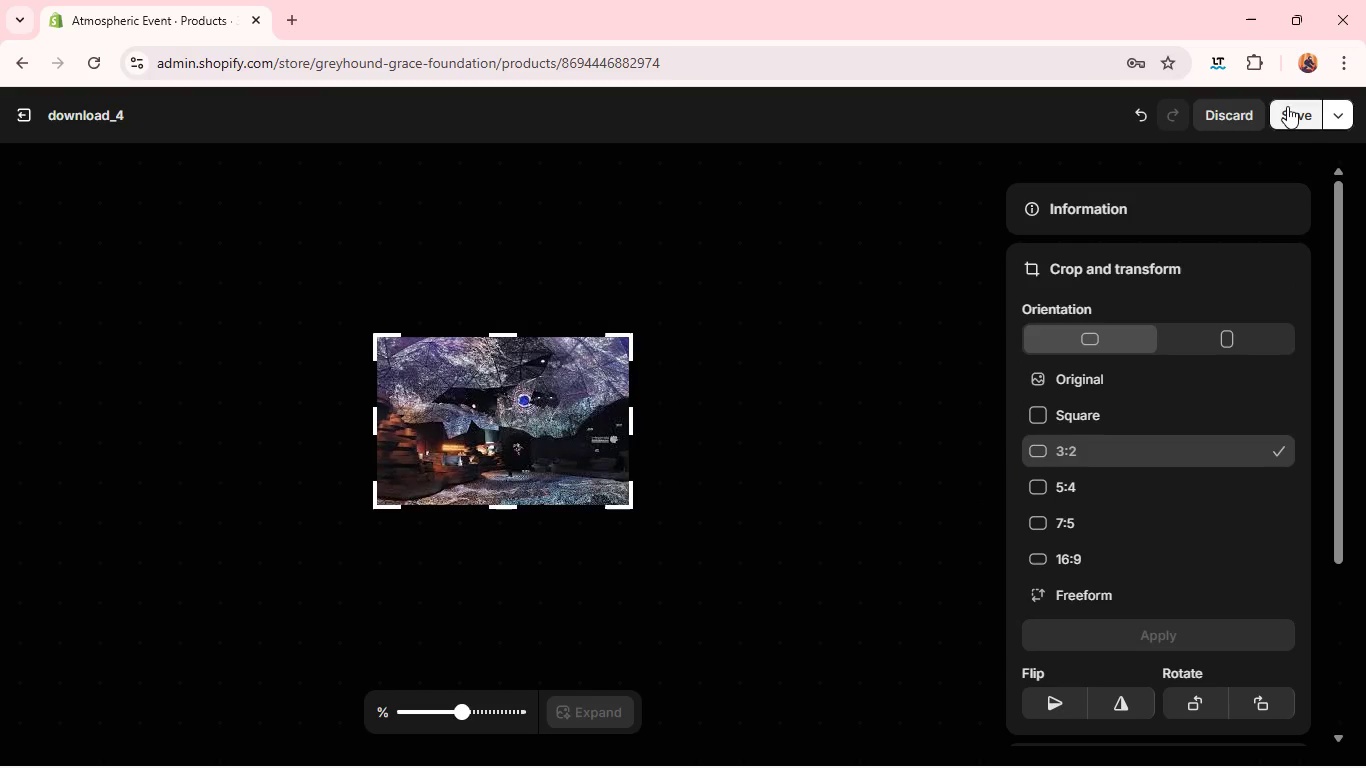 
left_click([1287, 106])
 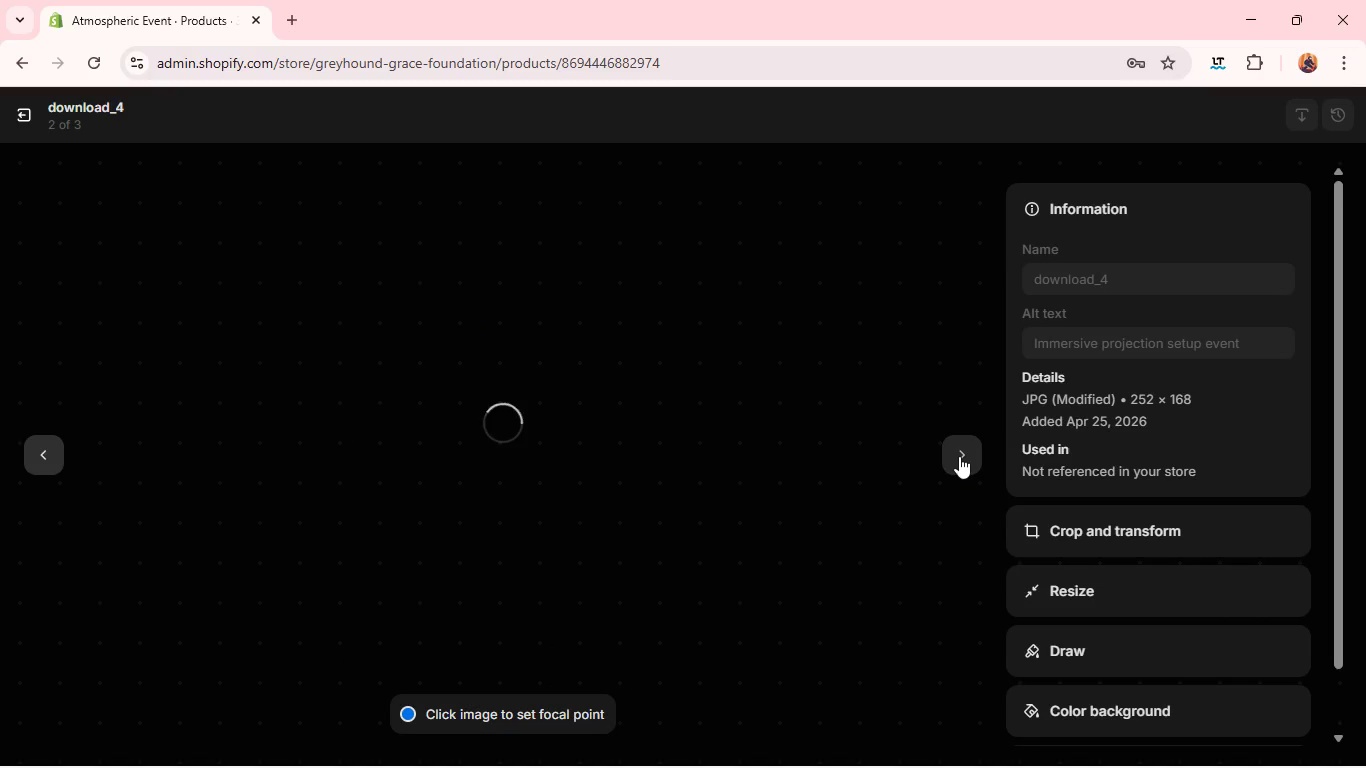 
wait(9.67)
 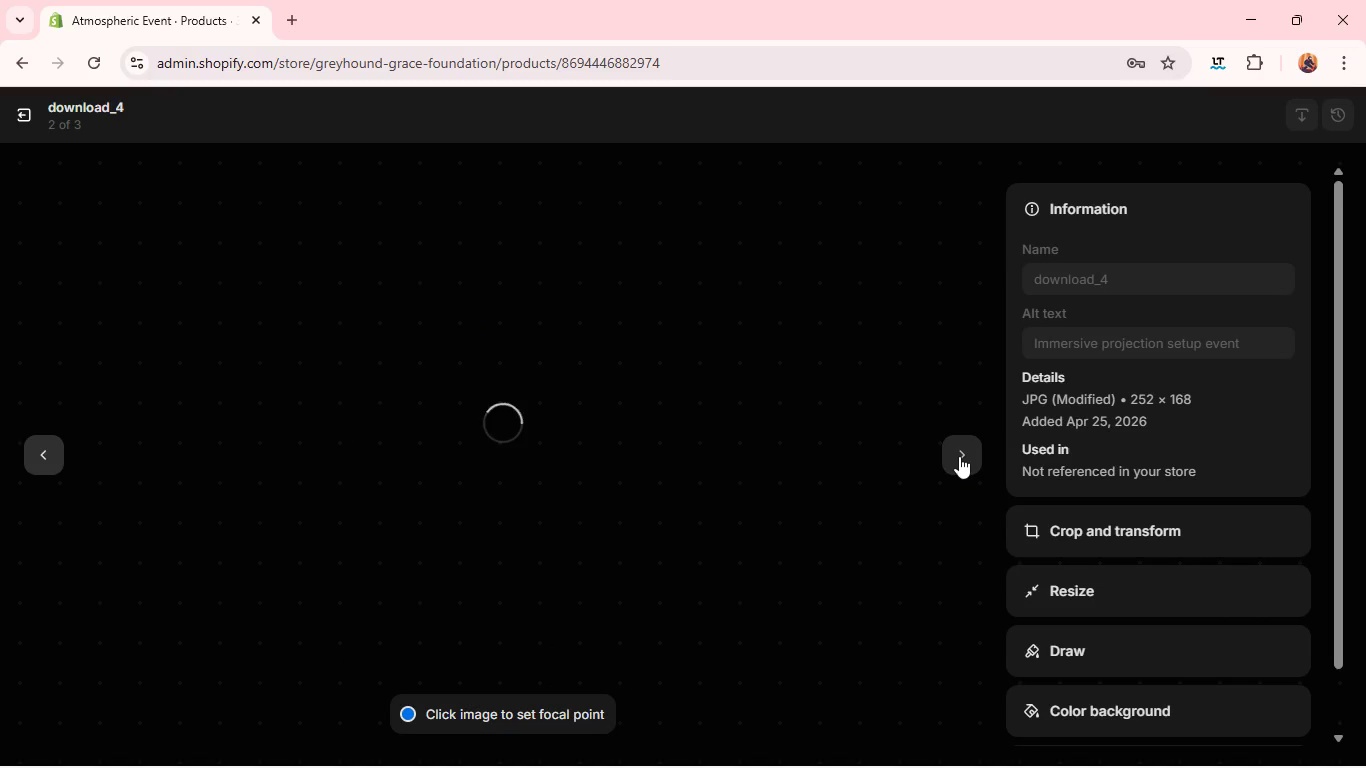 
left_click([959, 456])
 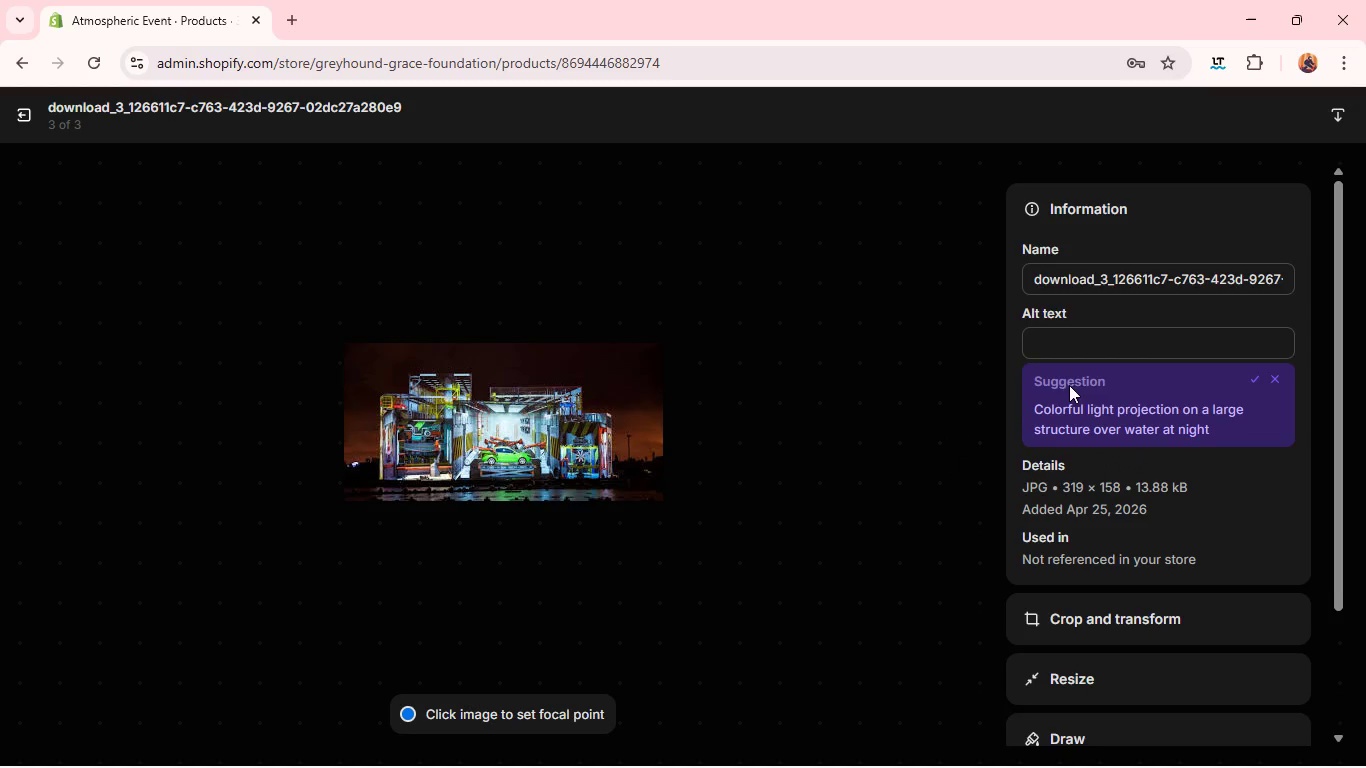 
left_click([1079, 344])
 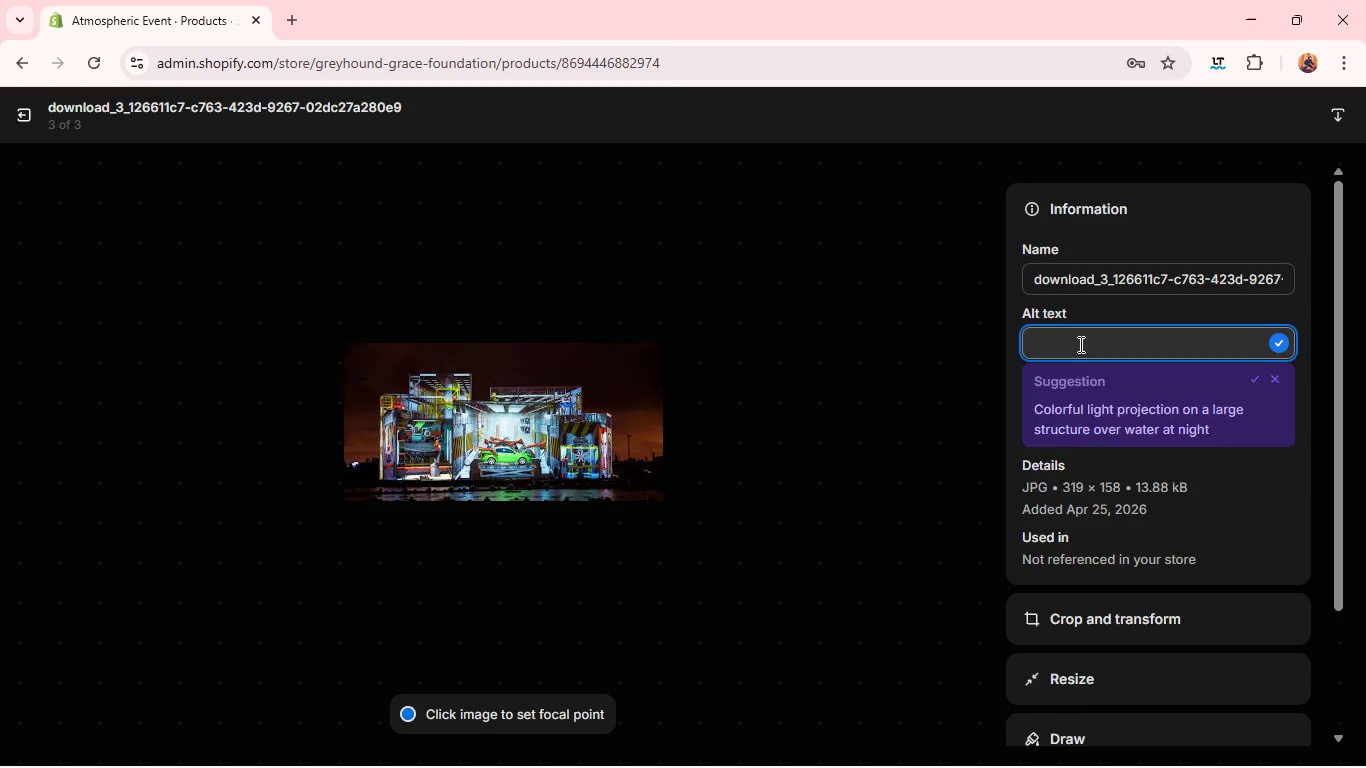 
type(p)
key(Backspace)
type(Project )
key(Backspace)
type(ion mapping event wall visuals)
 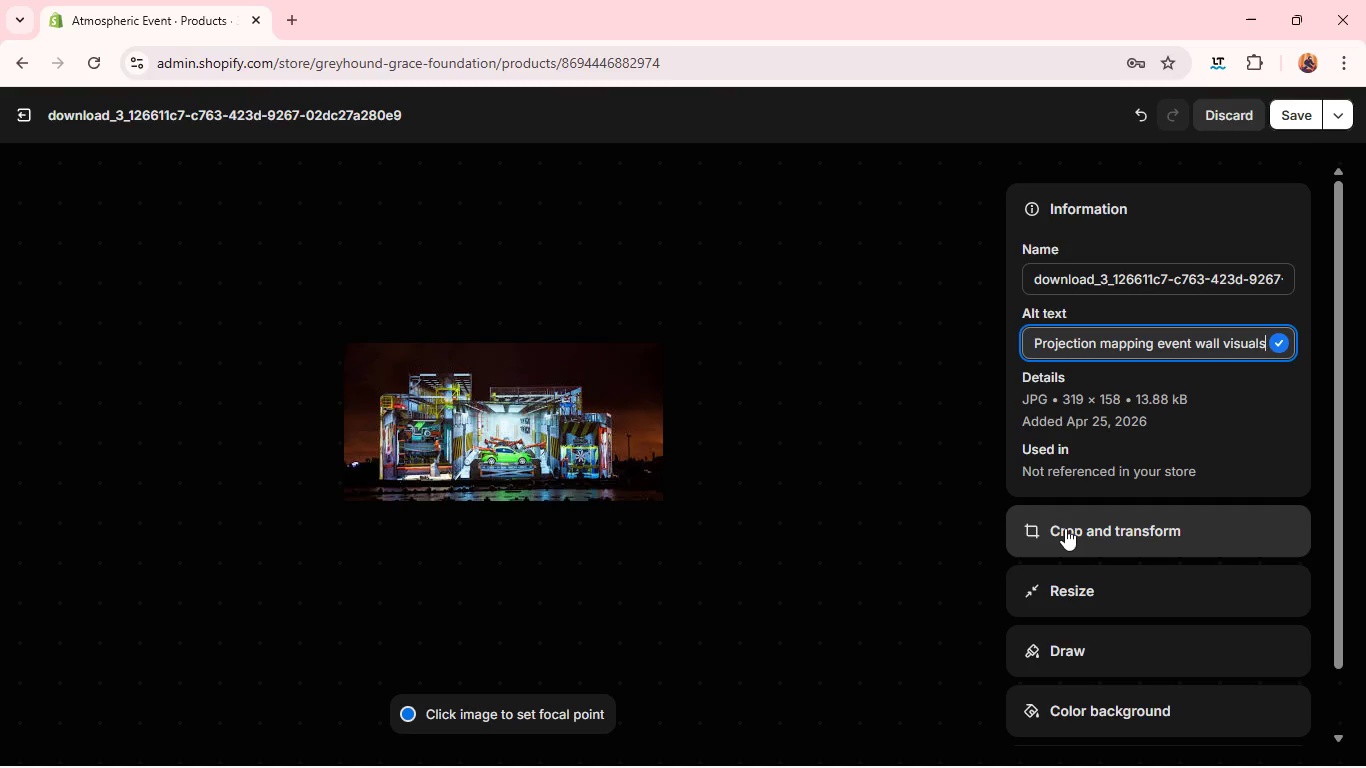 
left_click([1065, 528])
 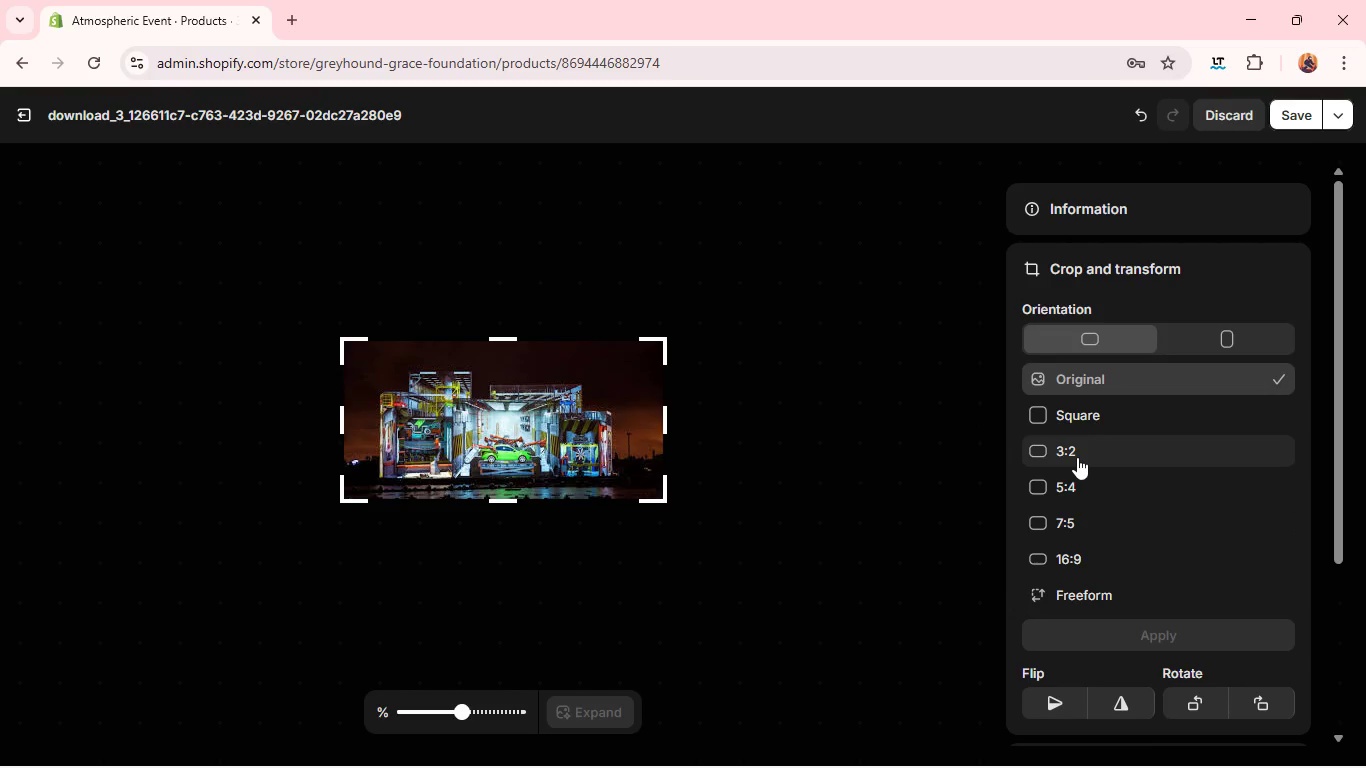 
left_click([1077, 457])
 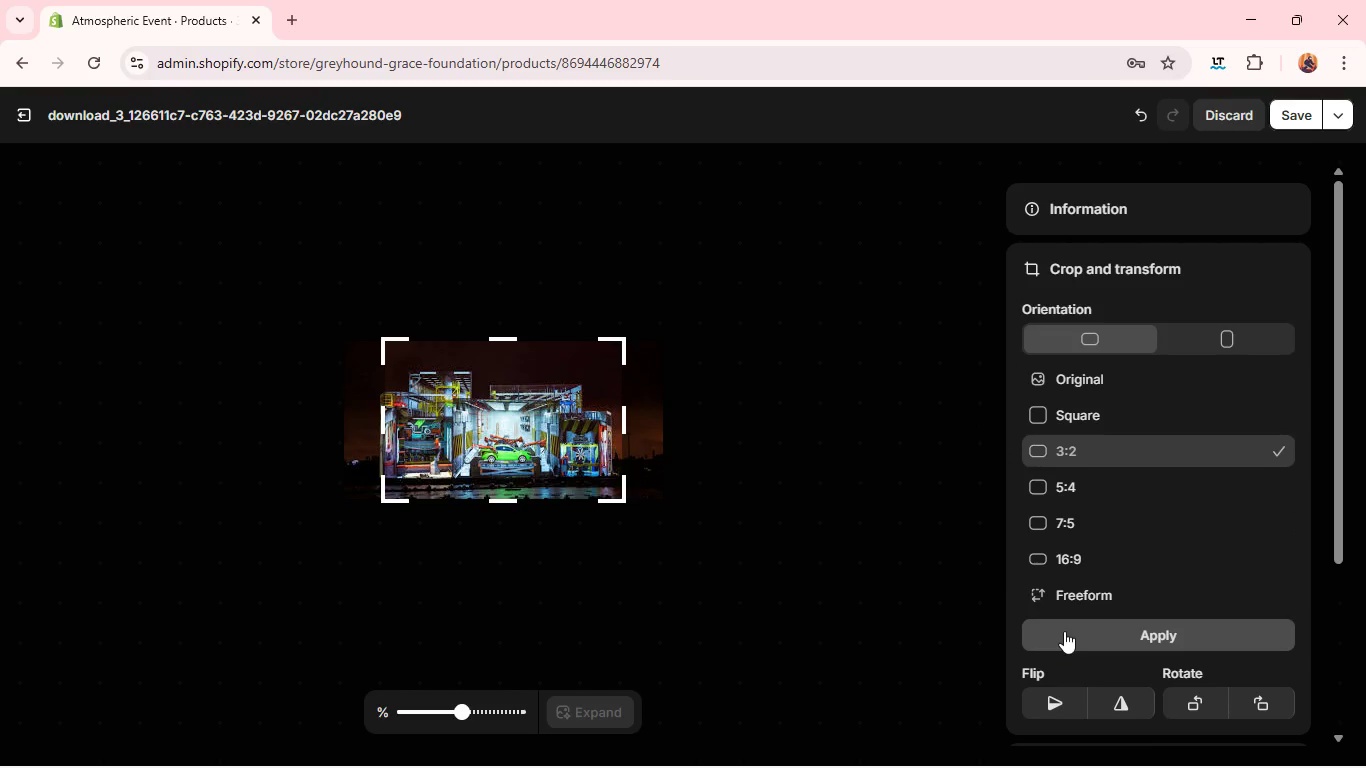 
left_click([1064, 631])
 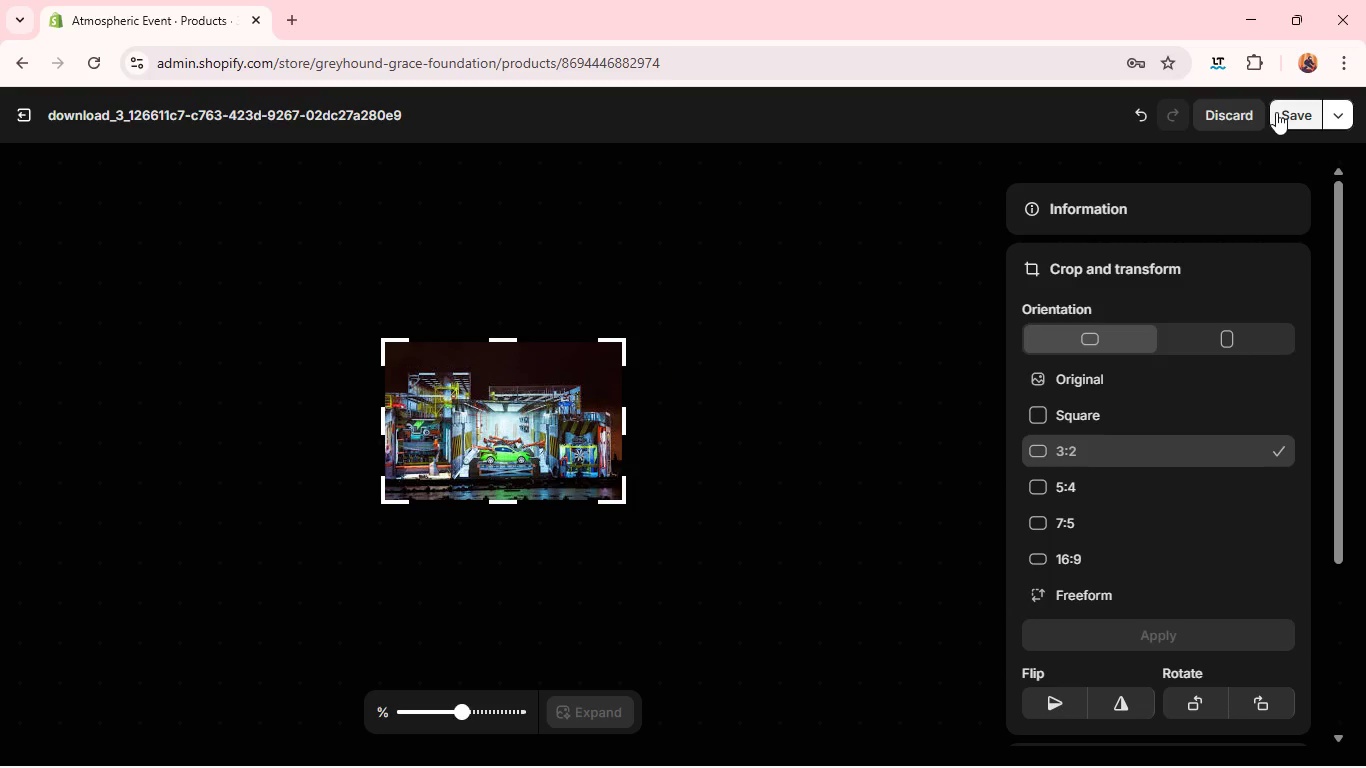 
left_click([1276, 112])
 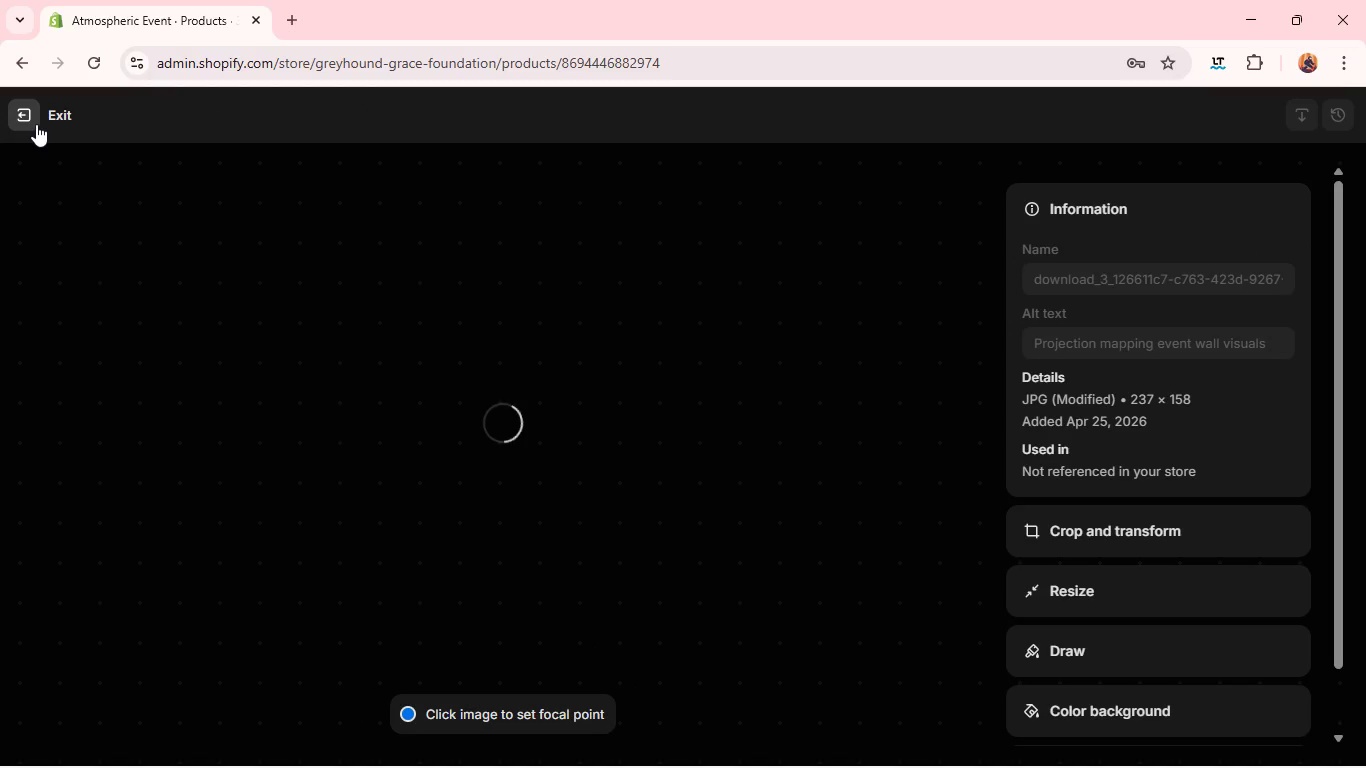 
wait(8.8)
 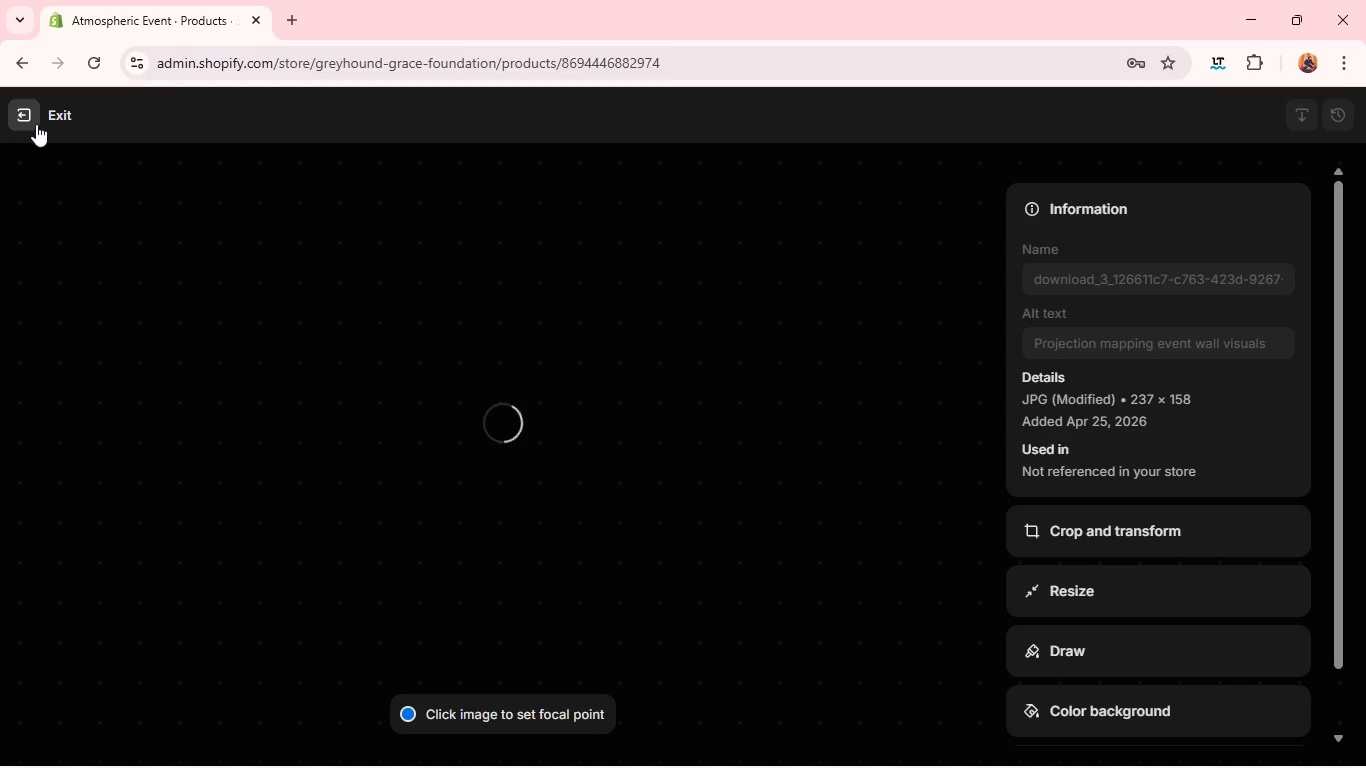 
left_click([36, 124])
 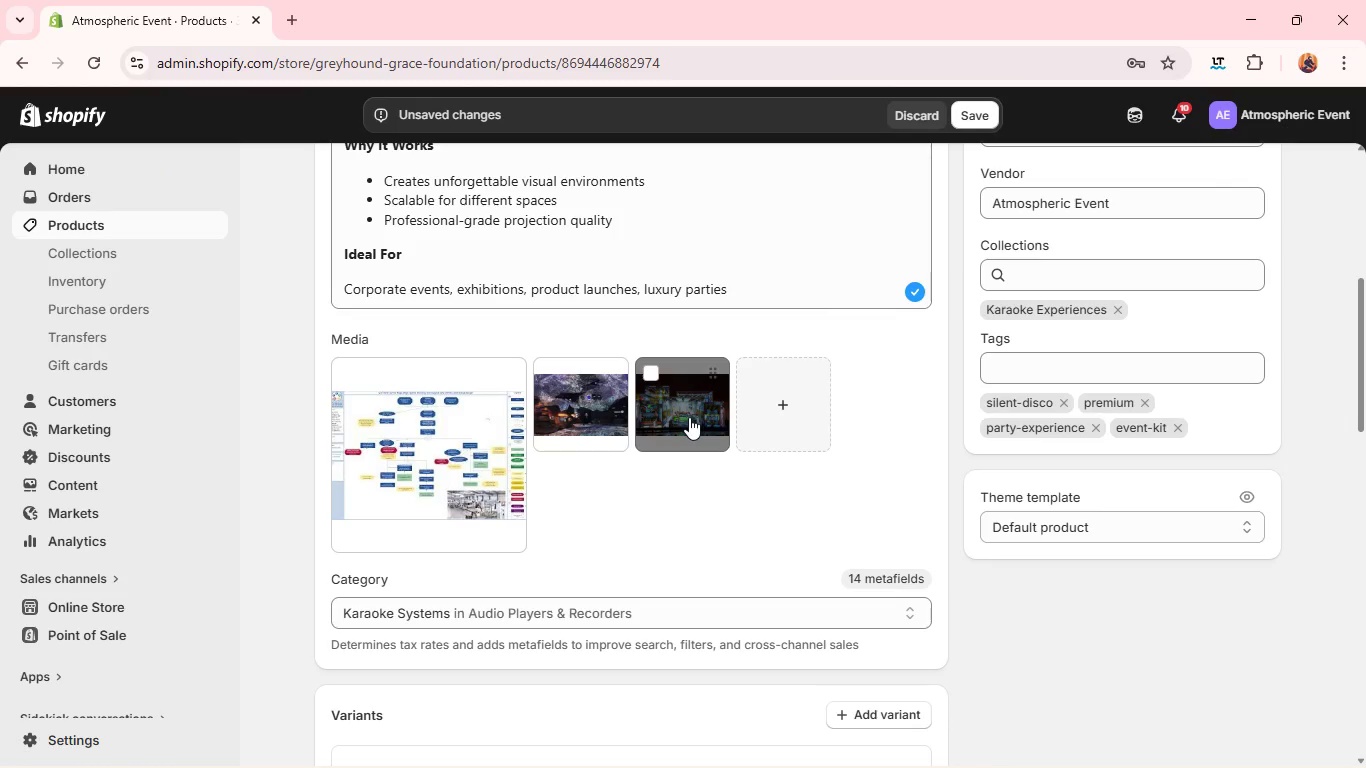 
left_click_drag(start_coordinate=[689, 417], to_coordinate=[461, 453])
 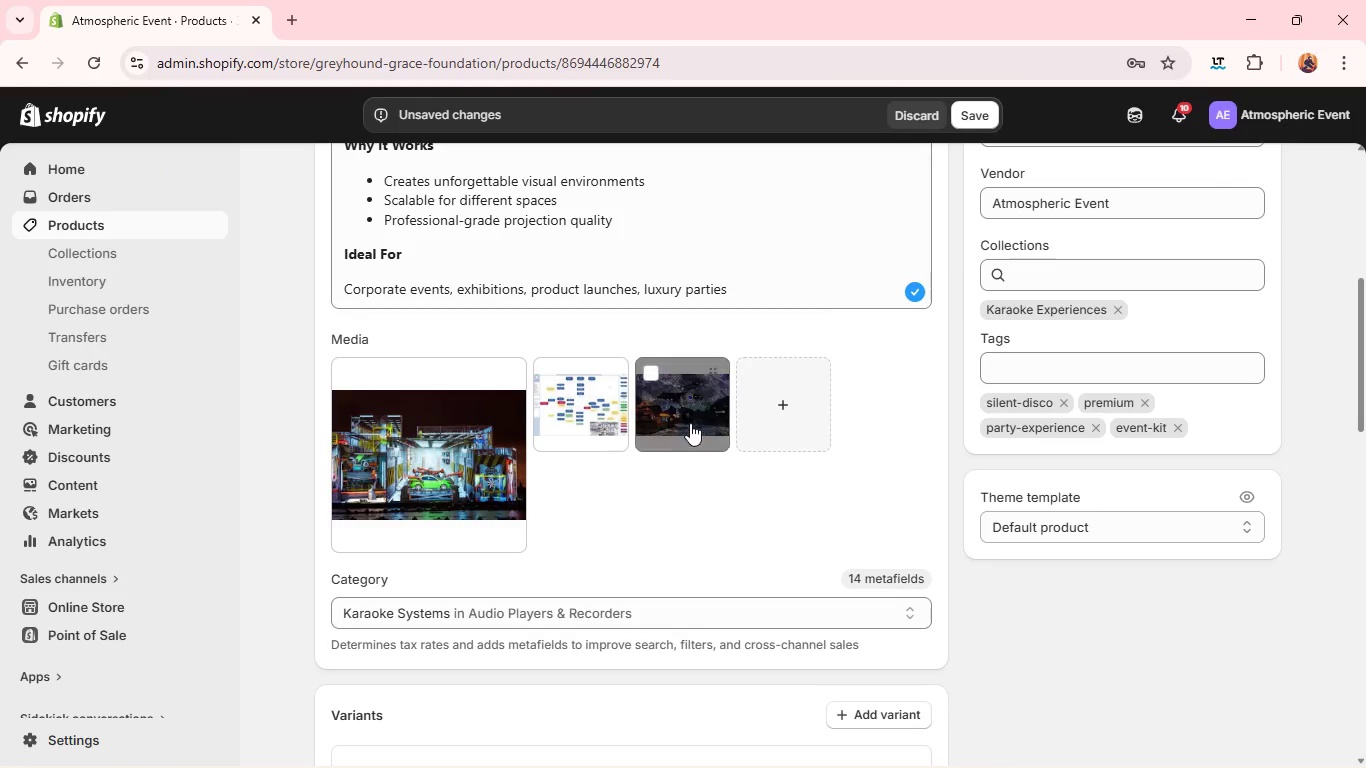 
left_click_drag(start_coordinate=[698, 417], to_coordinate=[573, 423])
 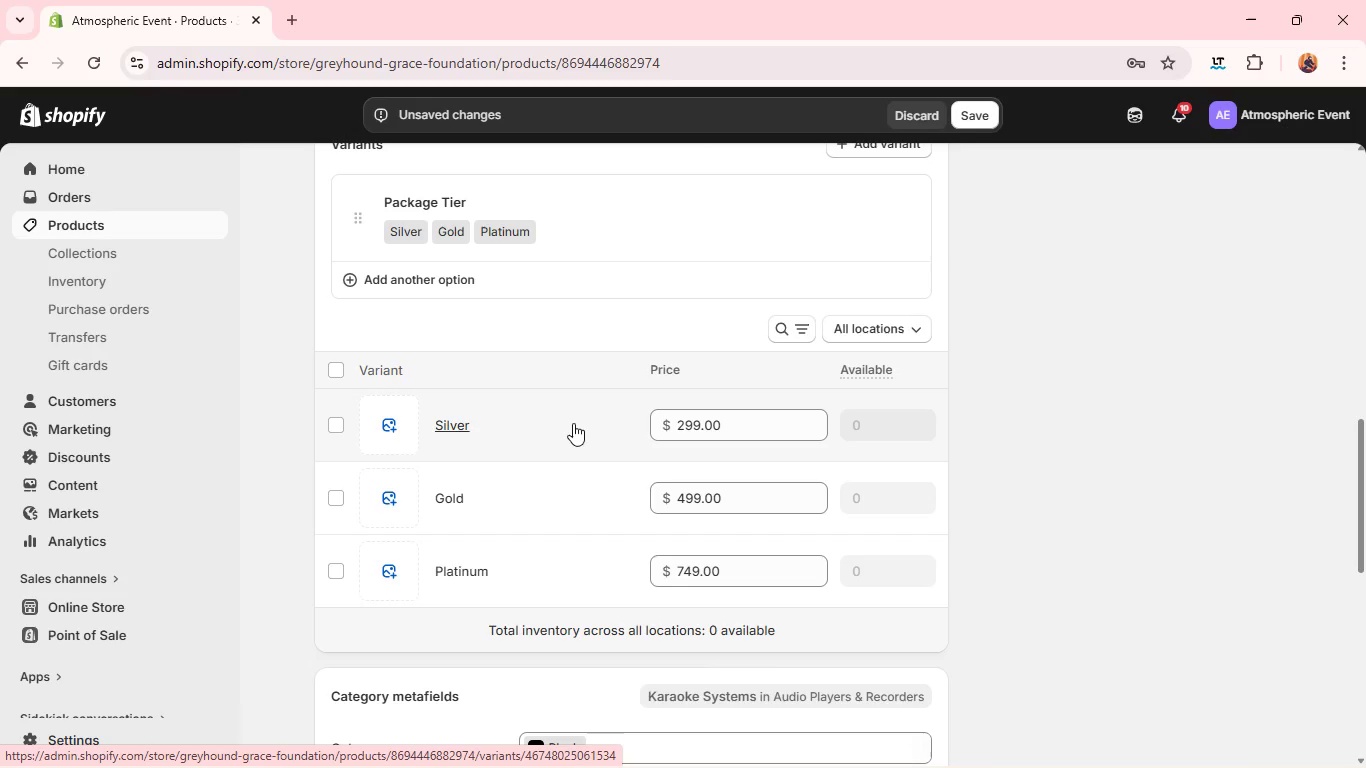 
wait(11.33)
 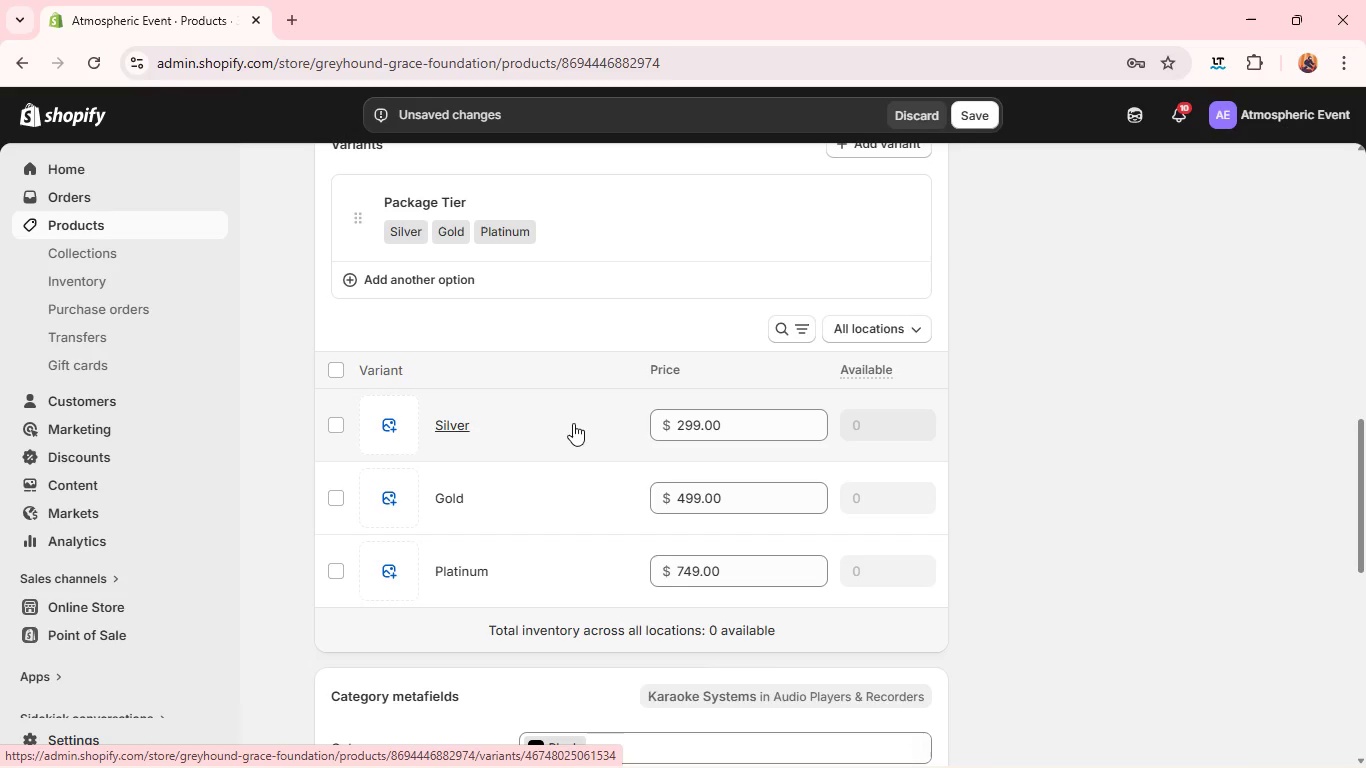 
left_click([726, 252])
 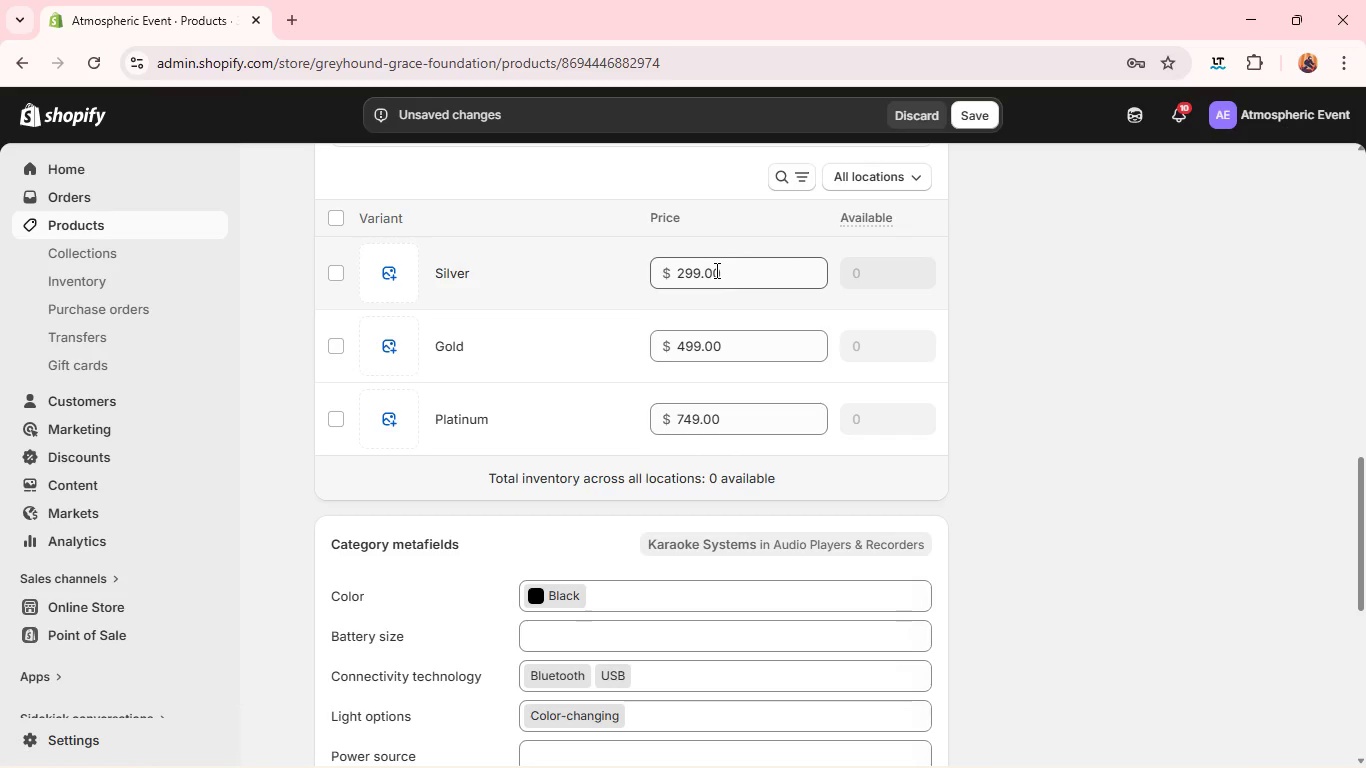 
double_click([715, 270])
 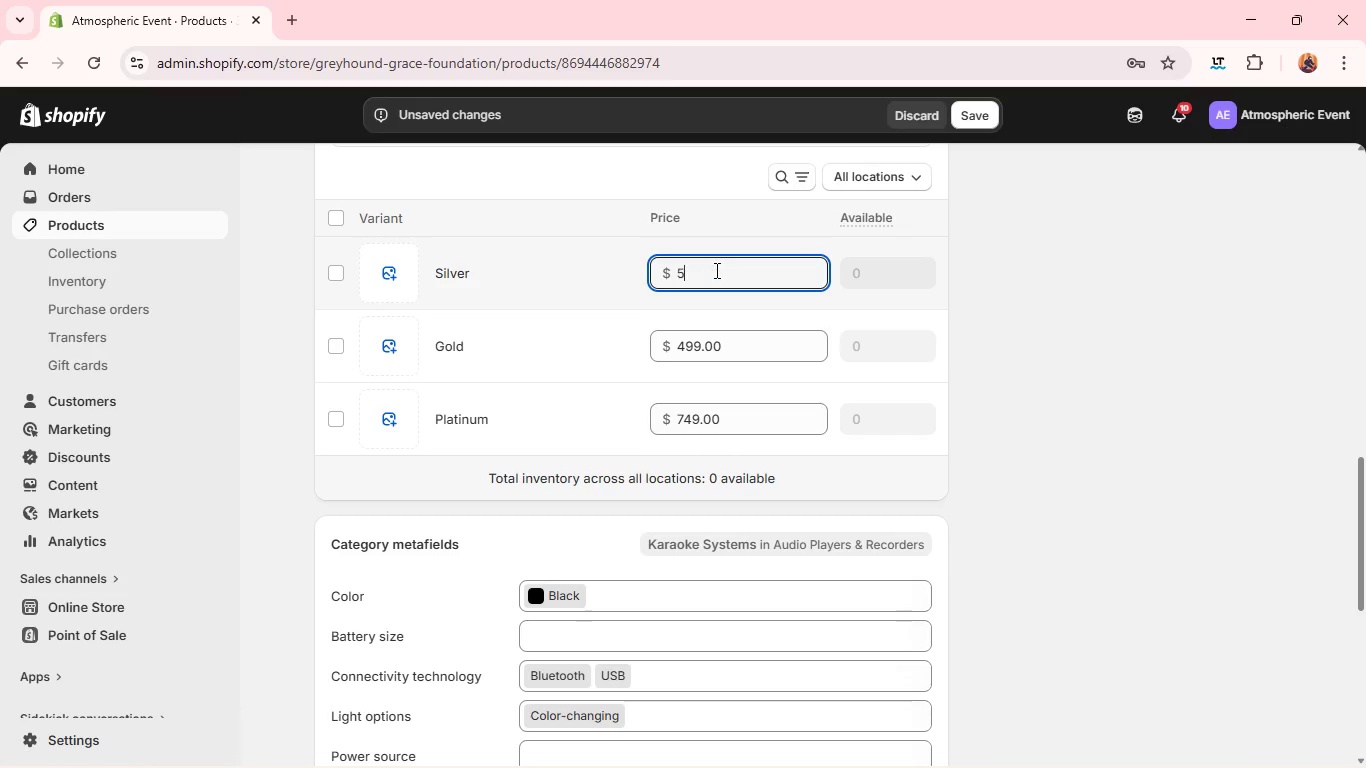 
type(599)
 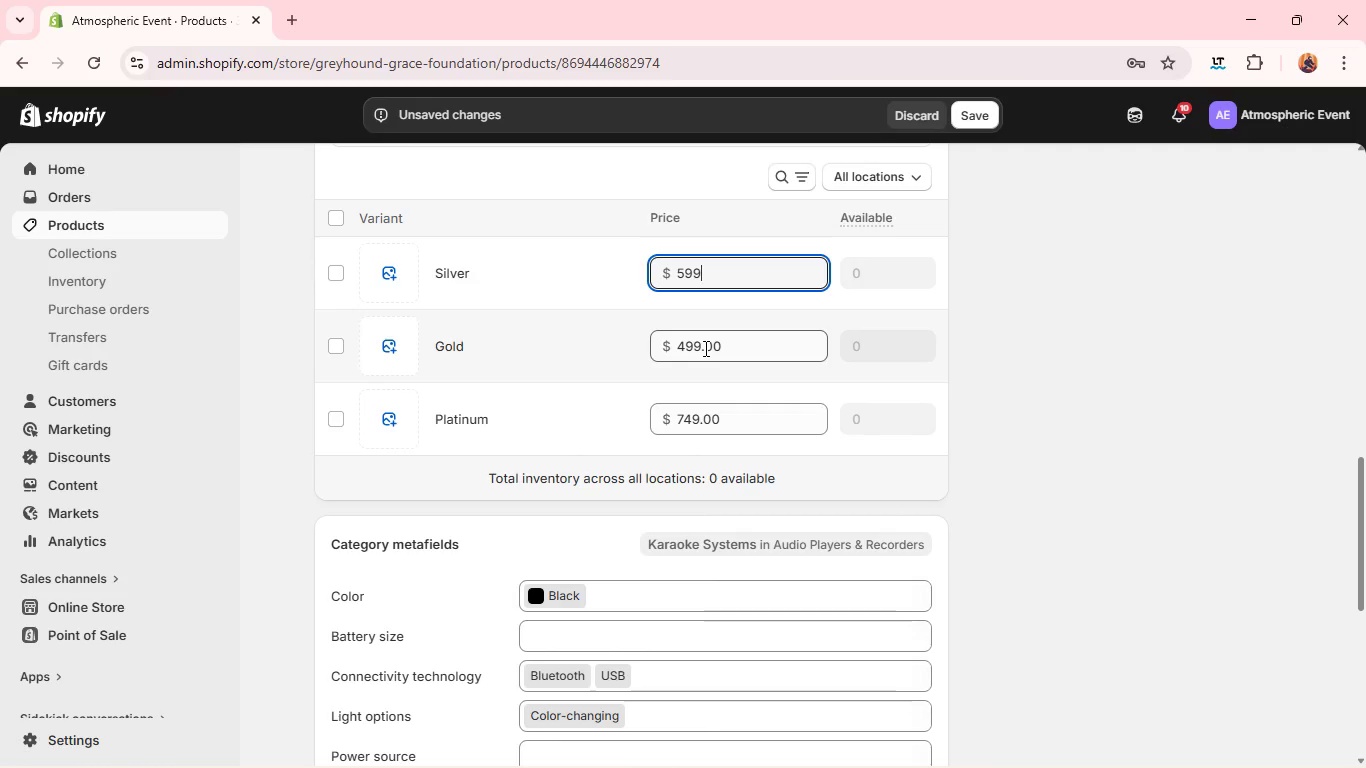 
double_click([704, 348])
 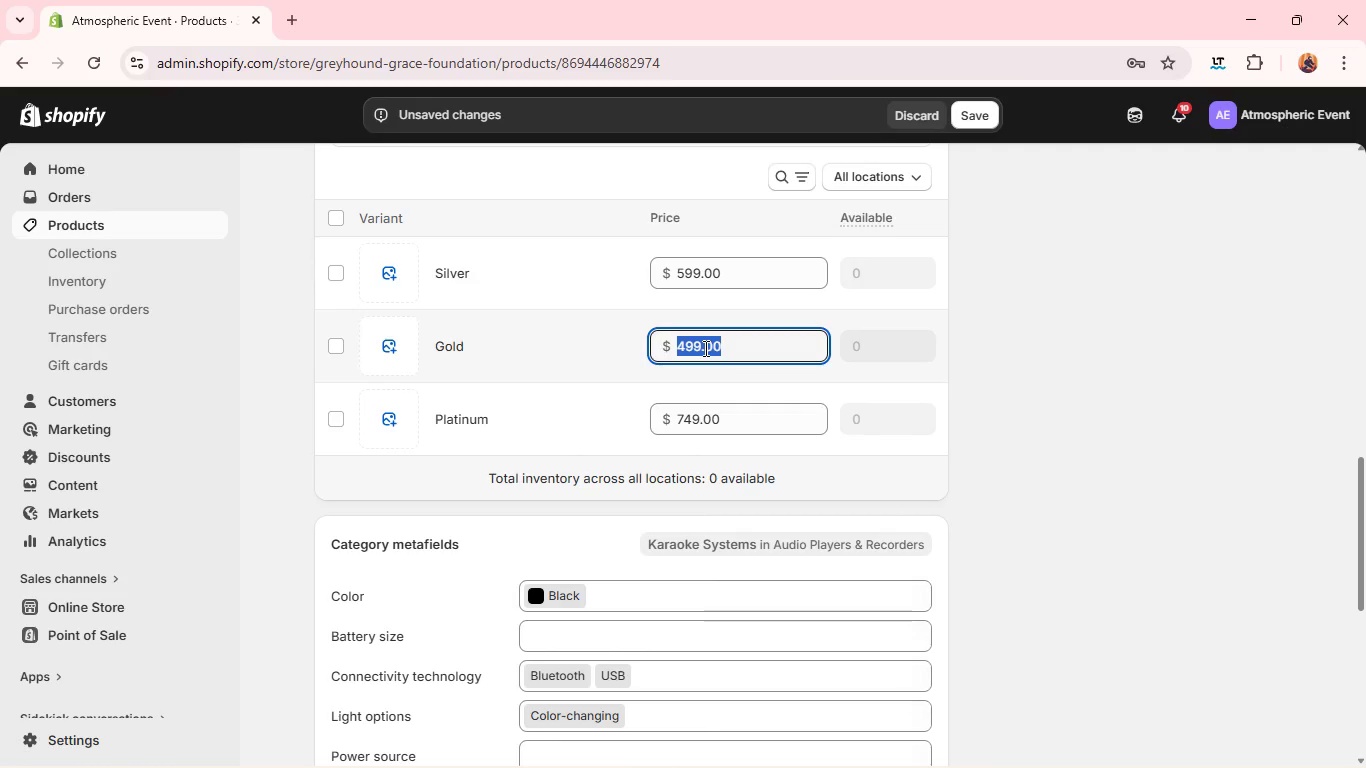 
triple_click([704, 348])
 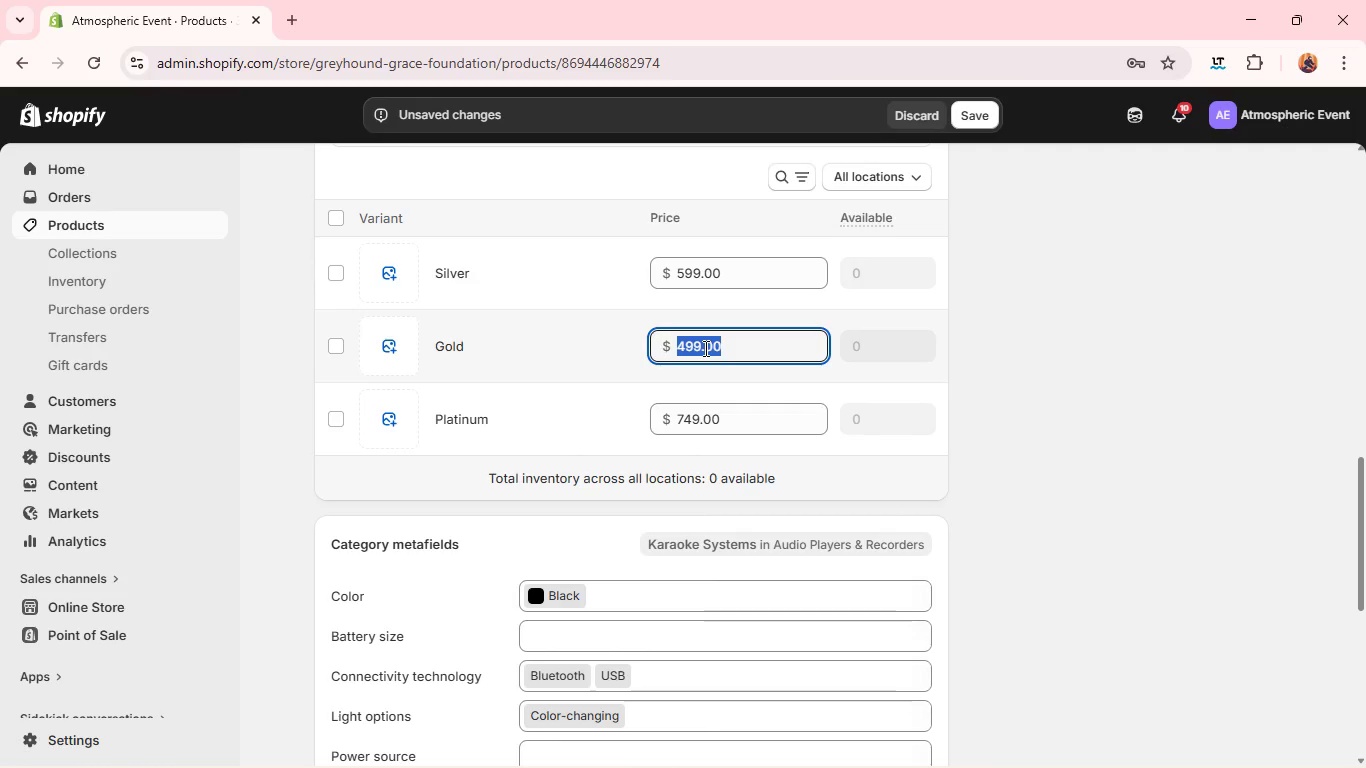 
type(999)
 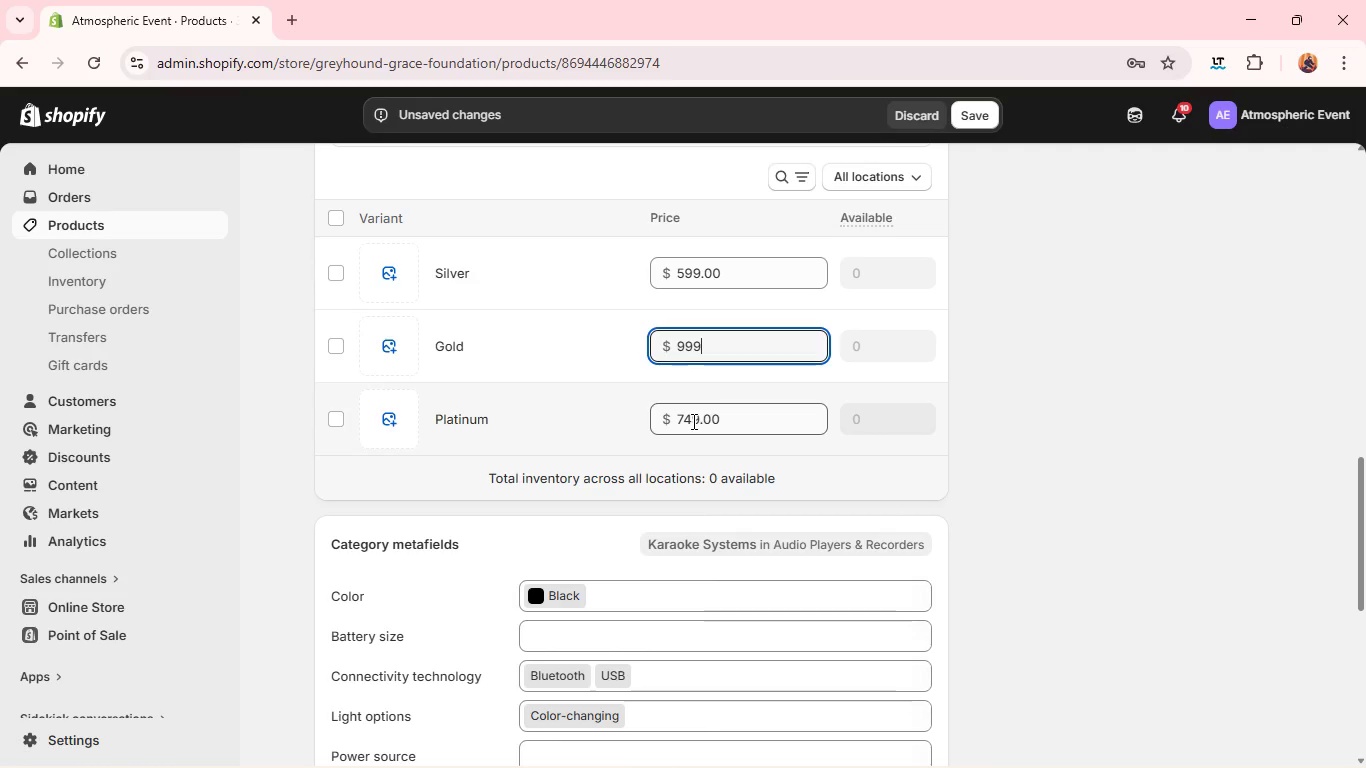 
double_click([692, 421])
 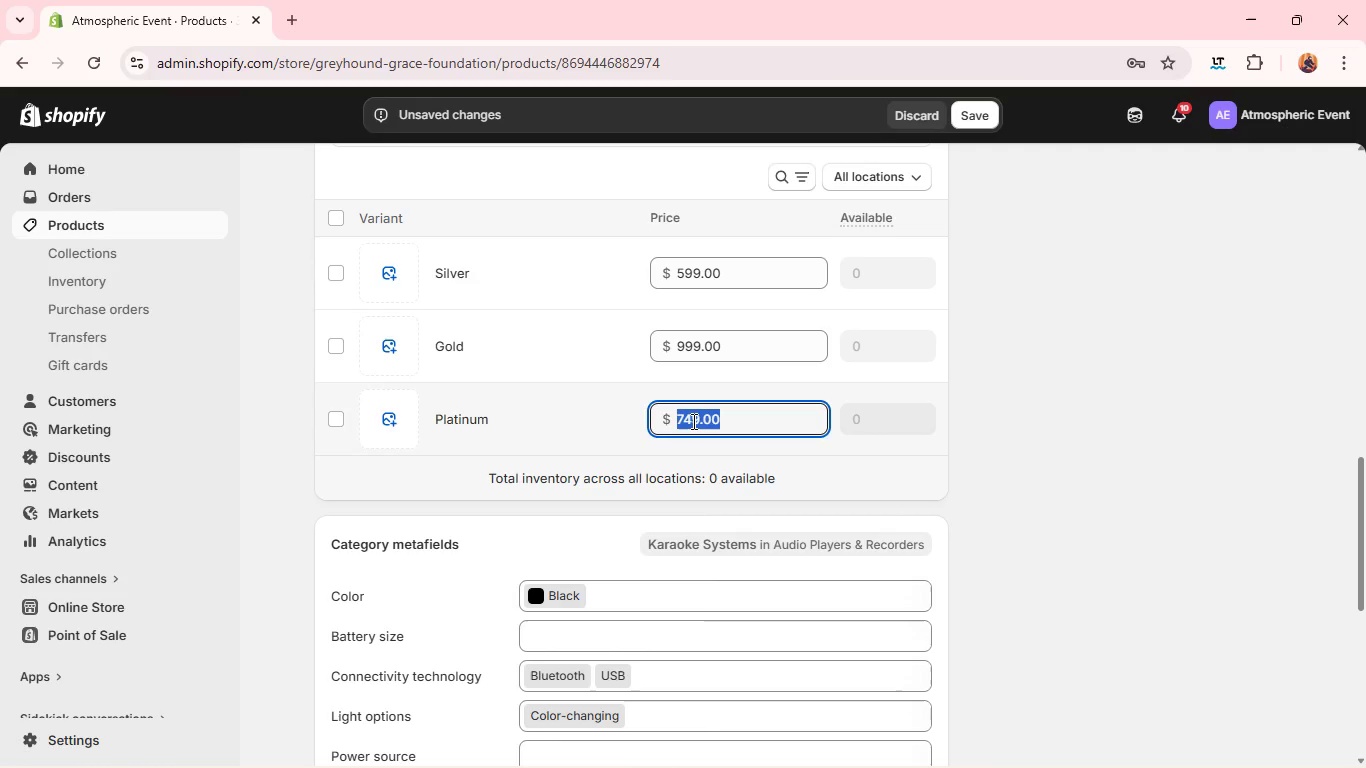 
triple_click([692, 421])
 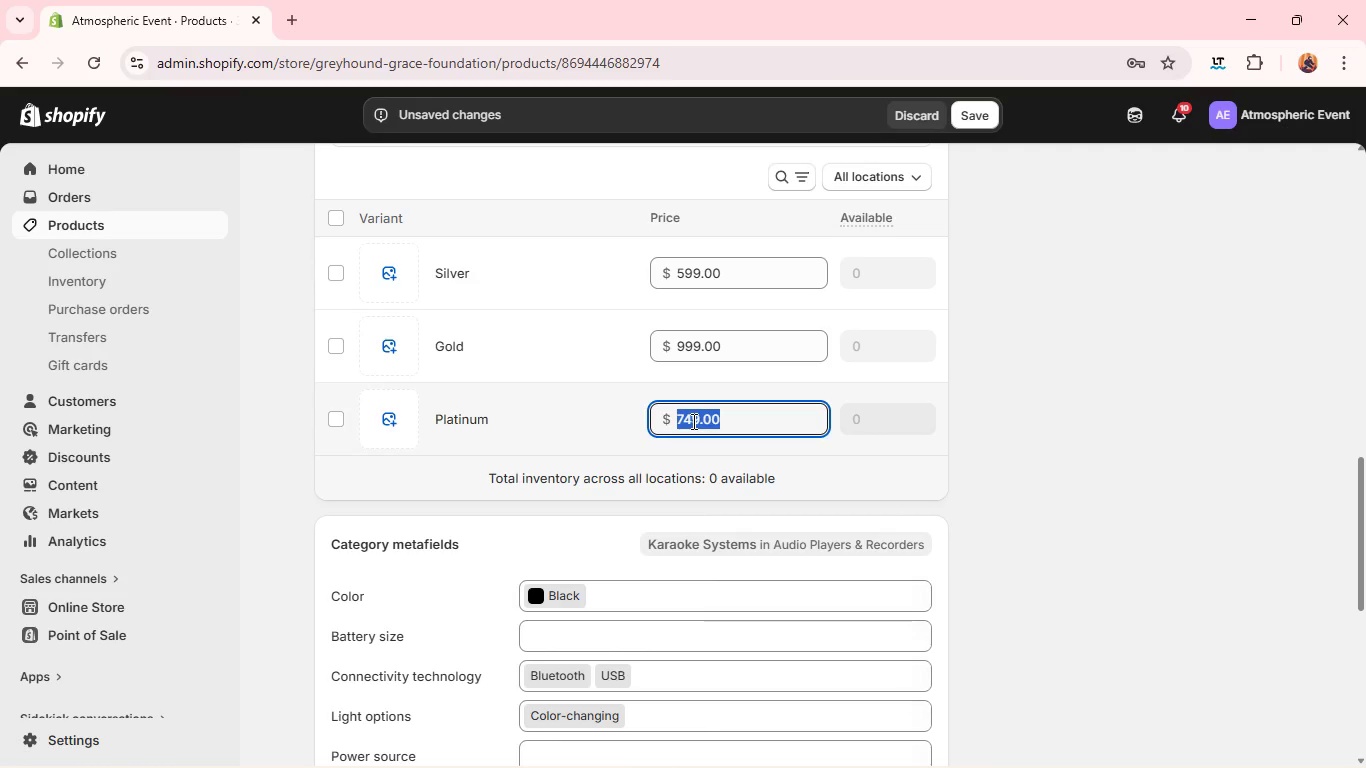 
triple_click([692, 421])
 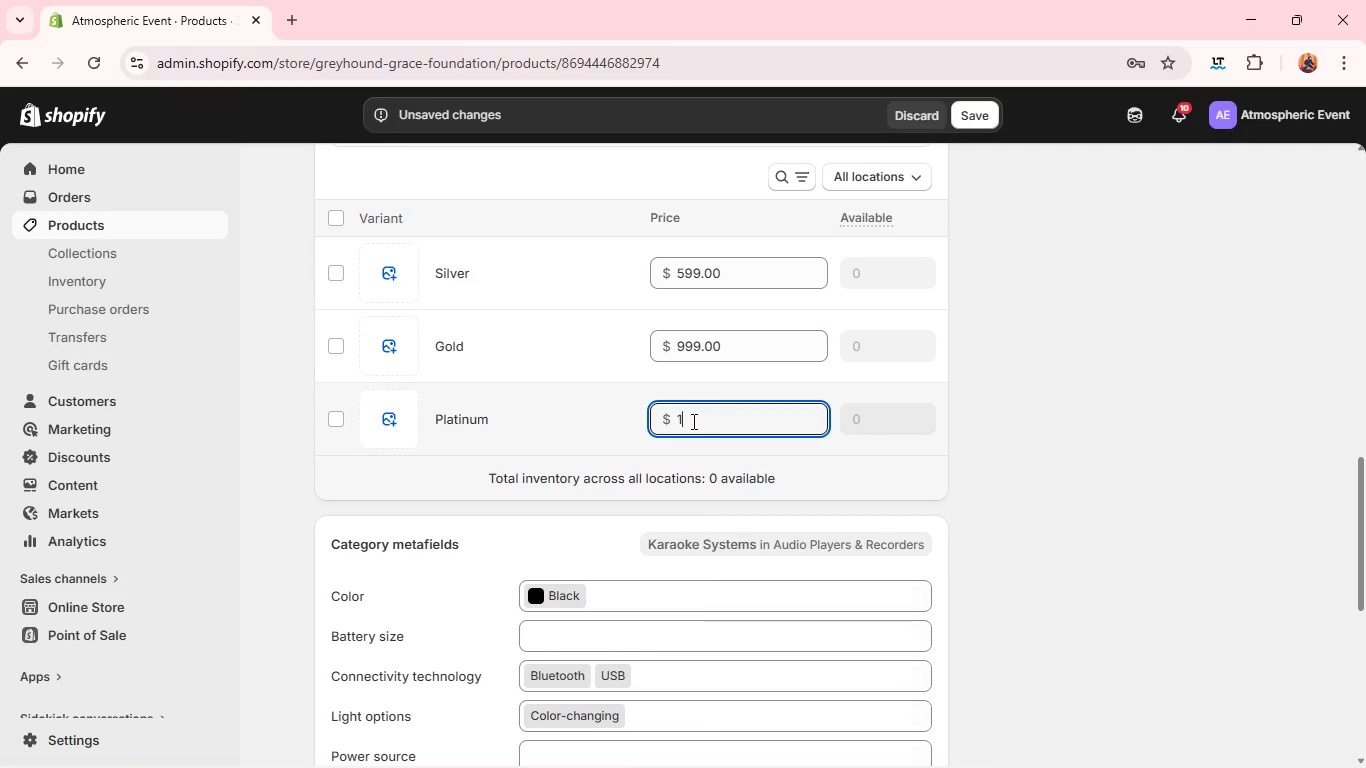 
type(1499)
 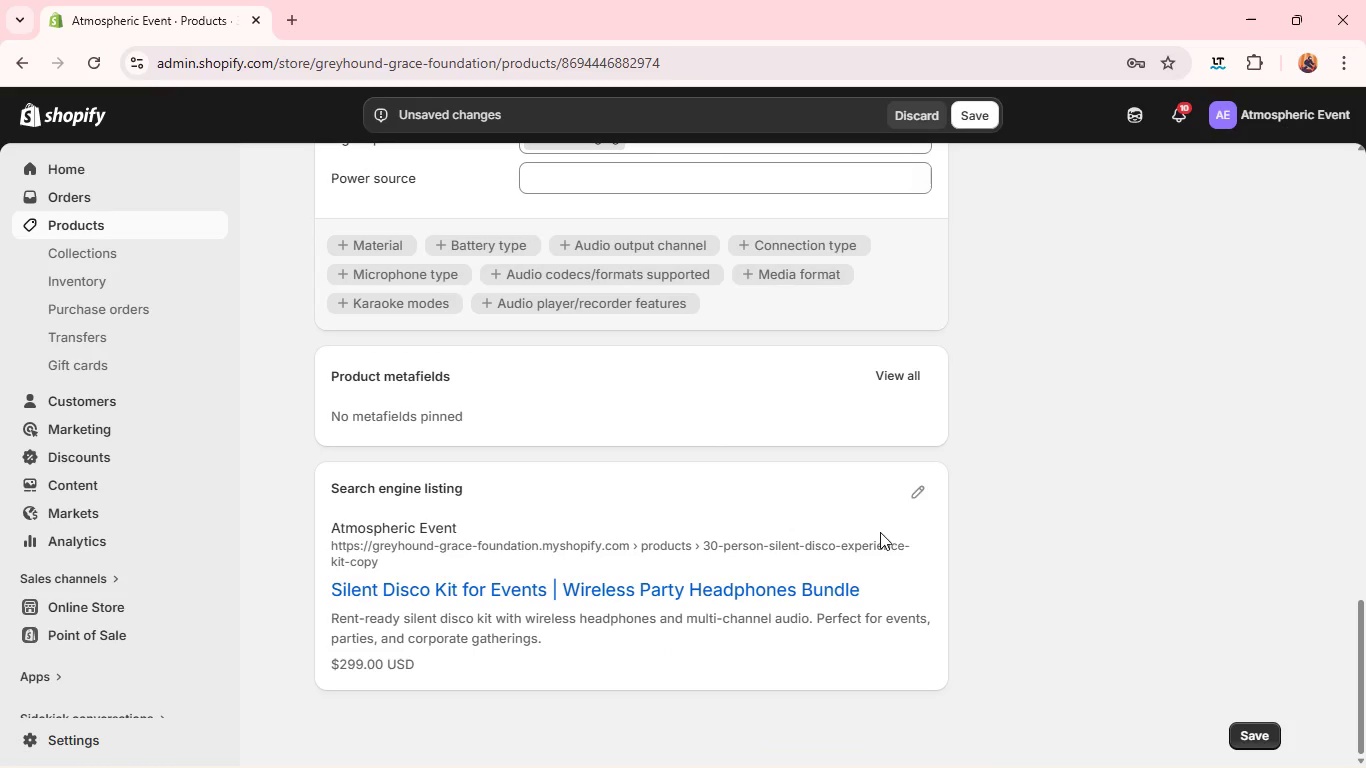 
left_click([922, 489])
 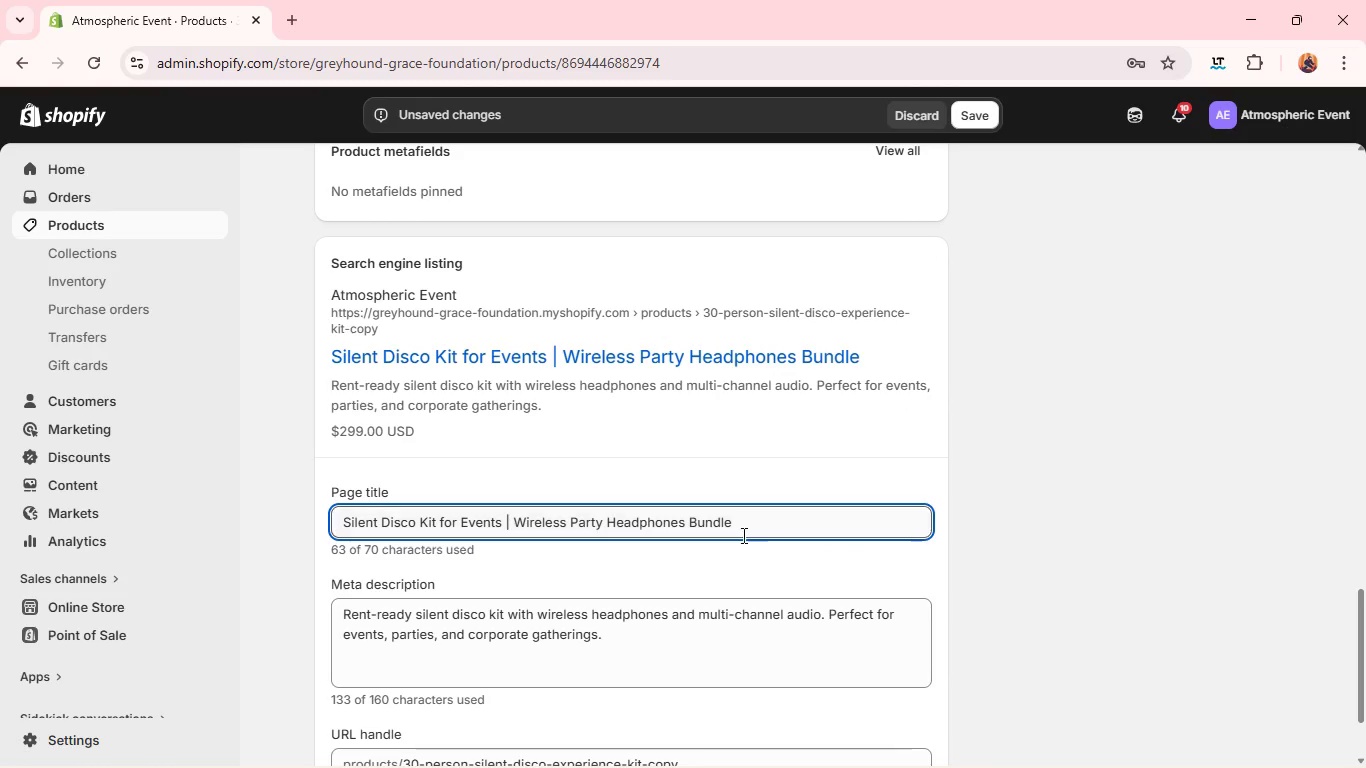 
double_click([743, 531])
 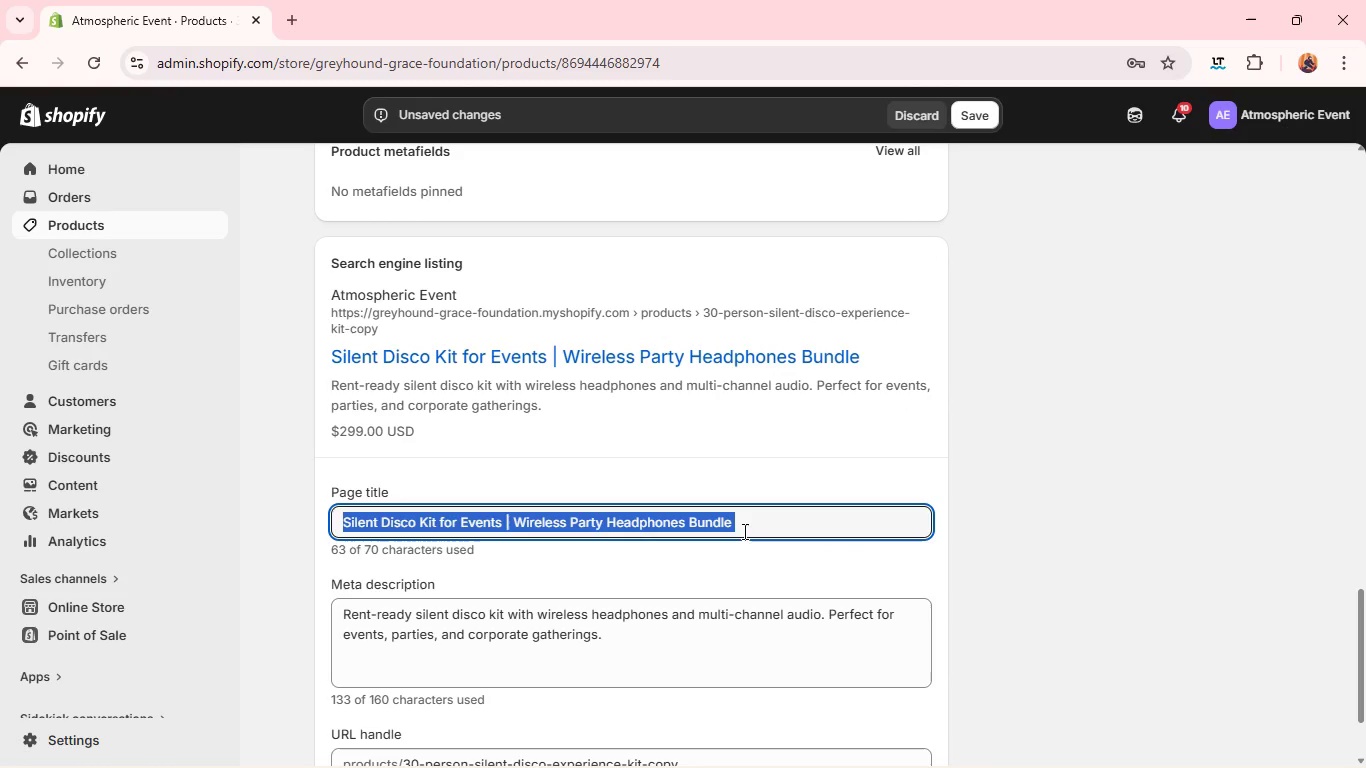 
triple_click([743, 531])
 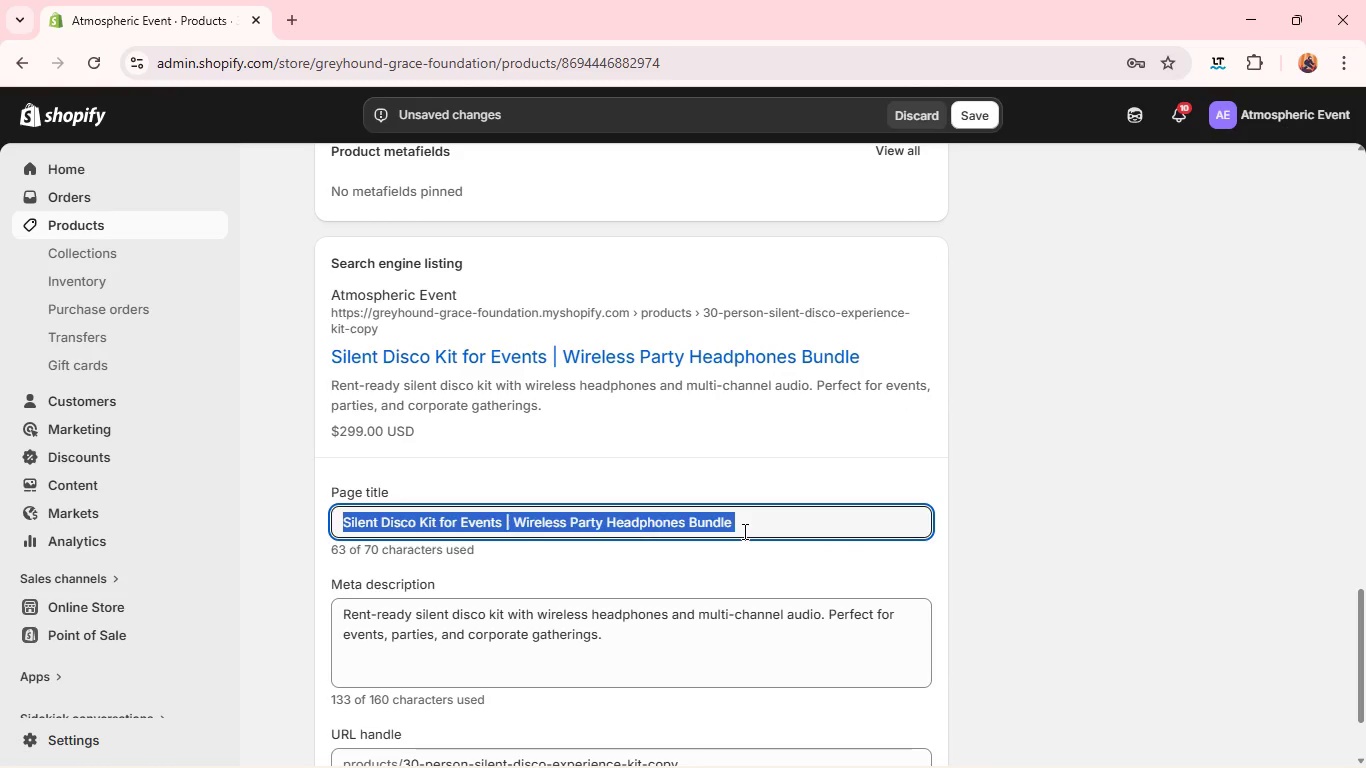 
key(Backspace)
 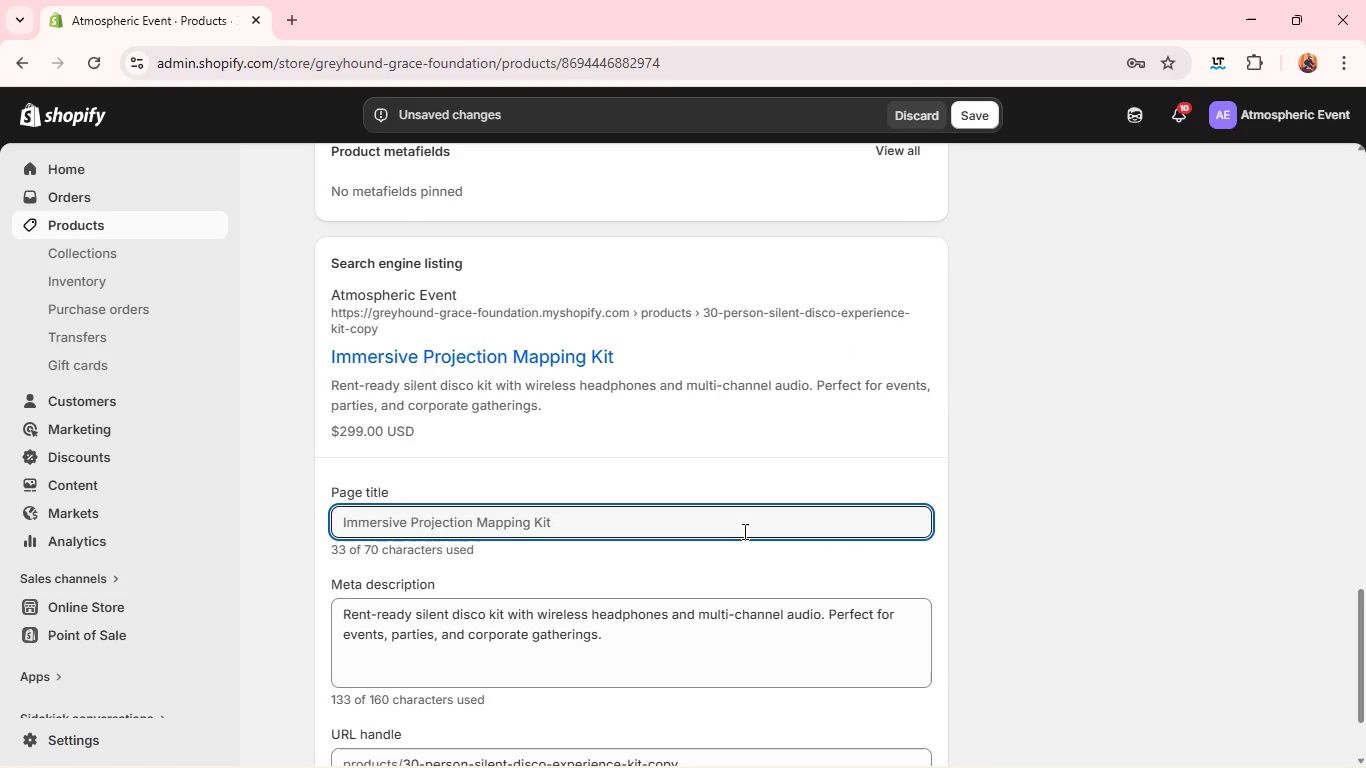 
type(Projection Mapping Kit | Immersive Event )
 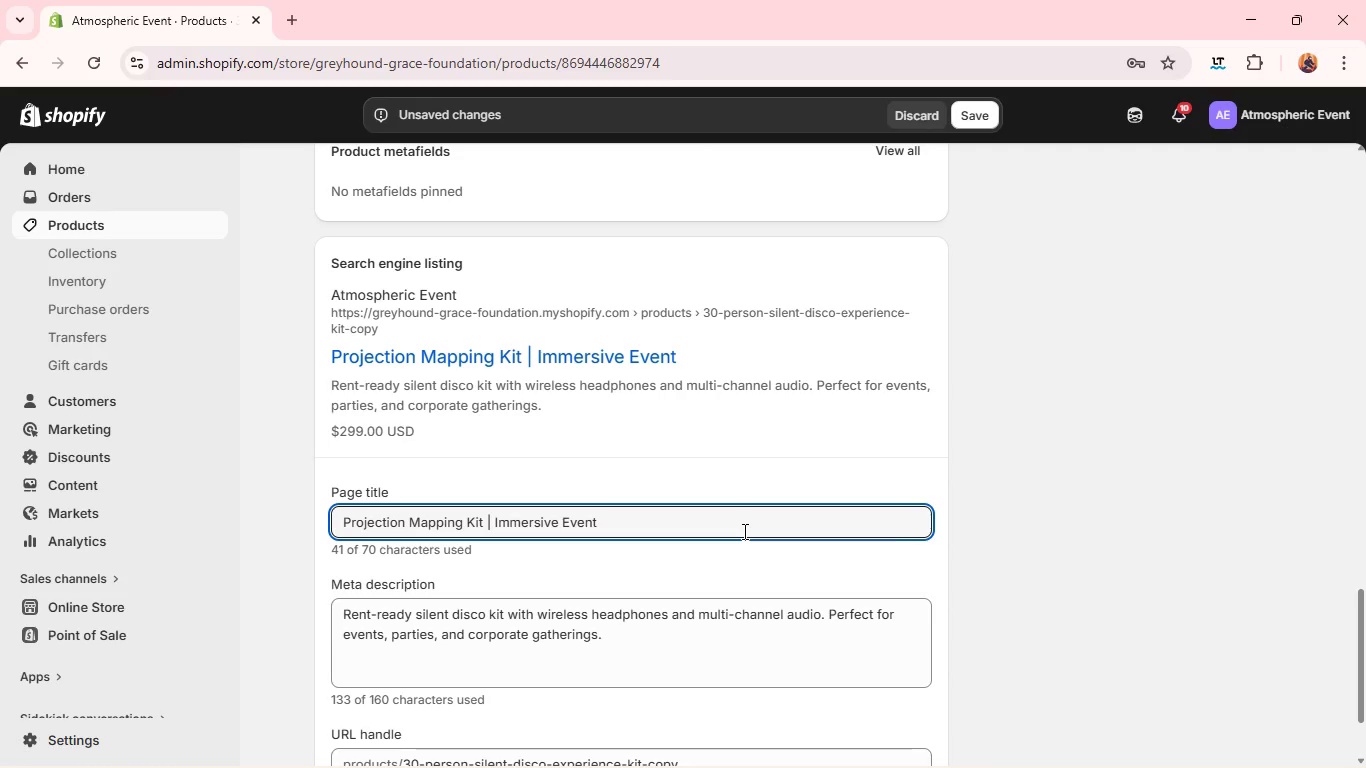 
type(Visual System)
 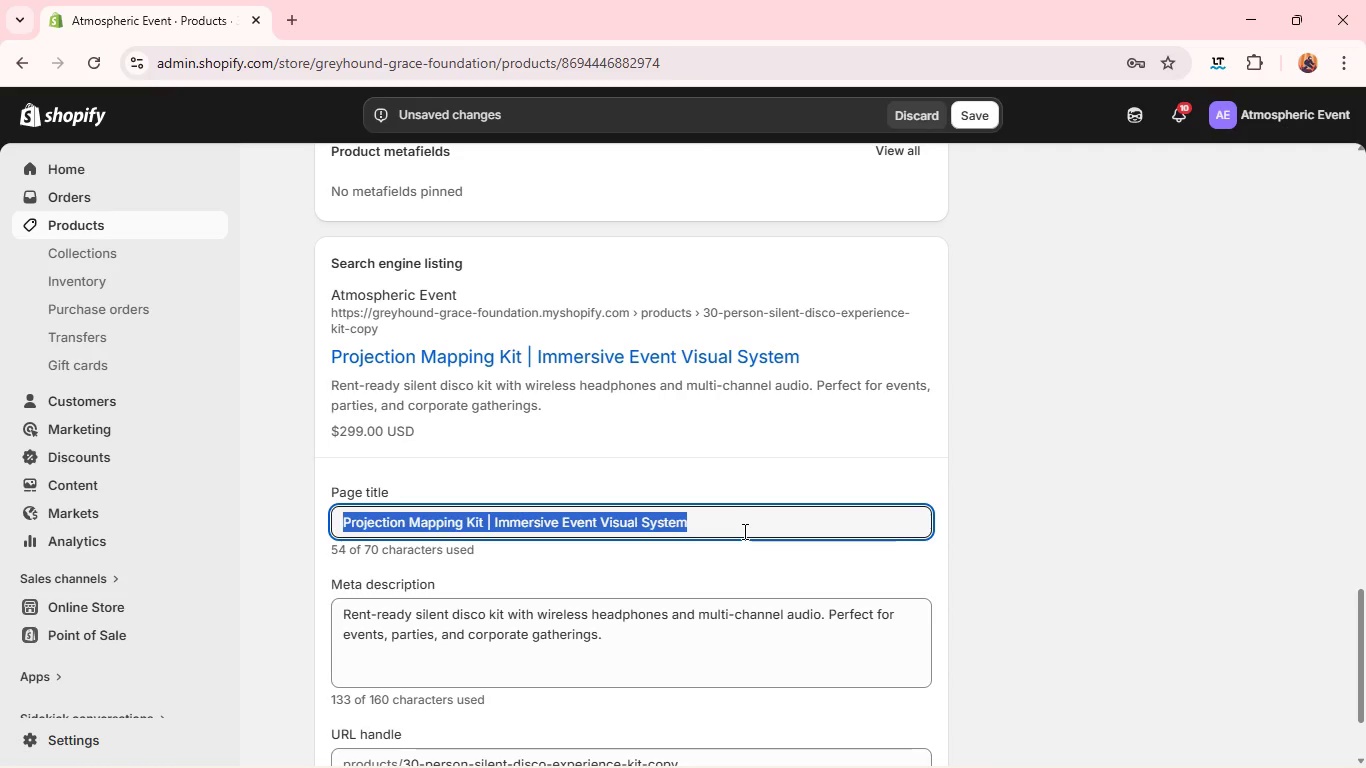 
key(Control+A)
 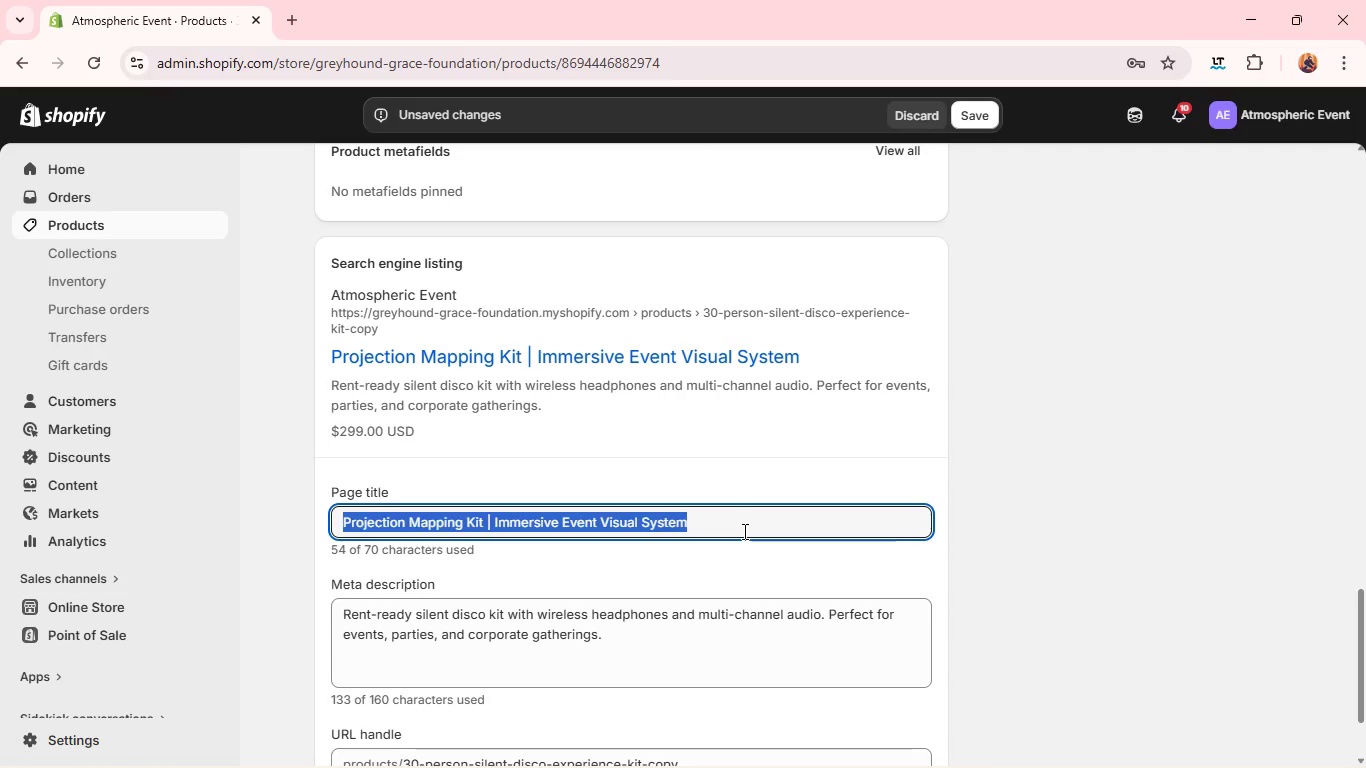 
key(Control+C)
 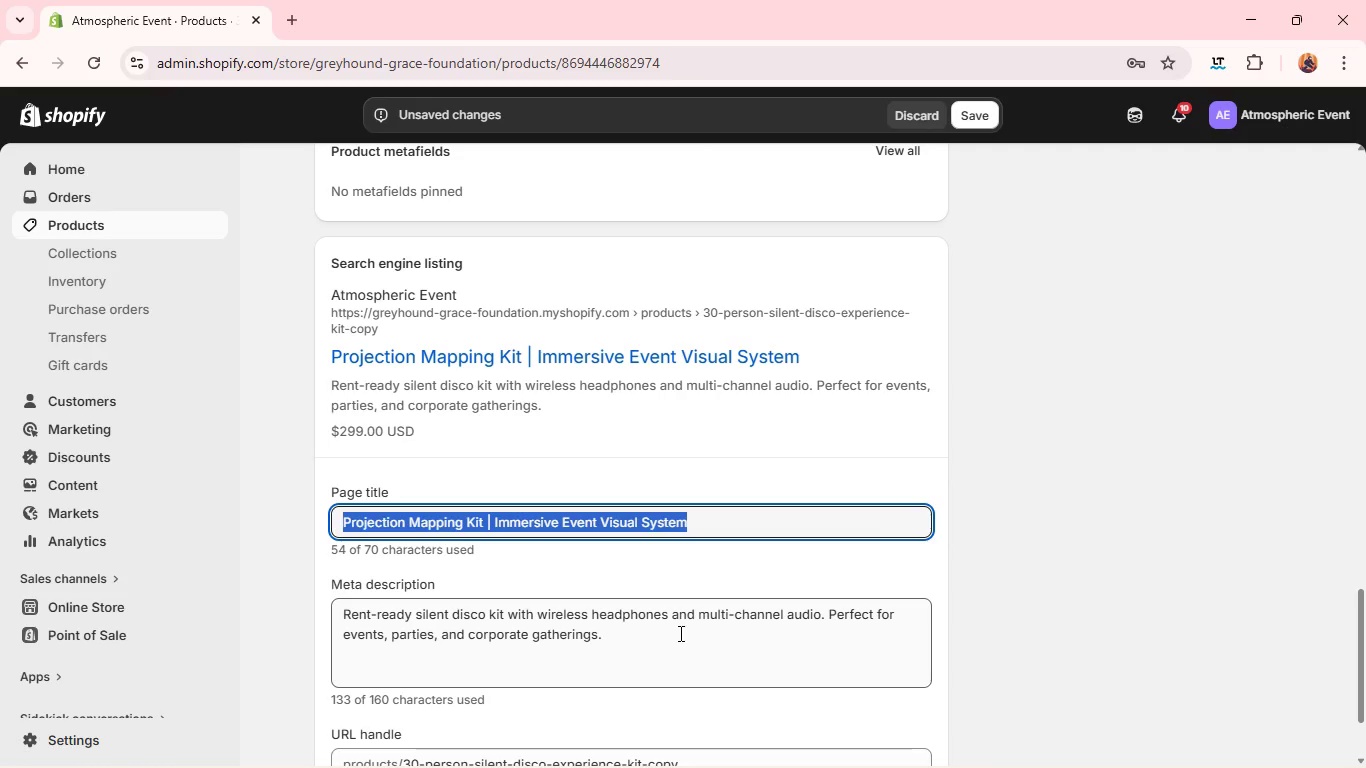 
left_click([679, 633])
 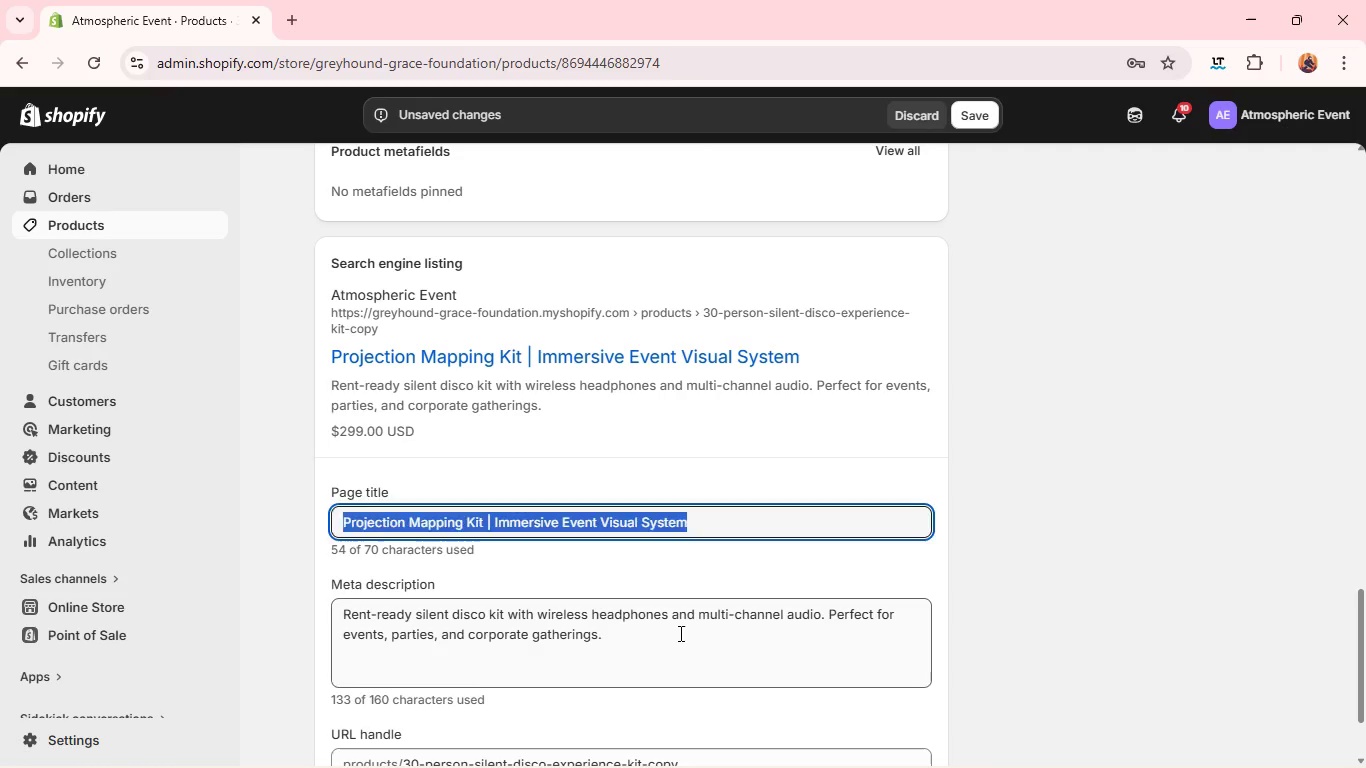 
key(Control+A)
 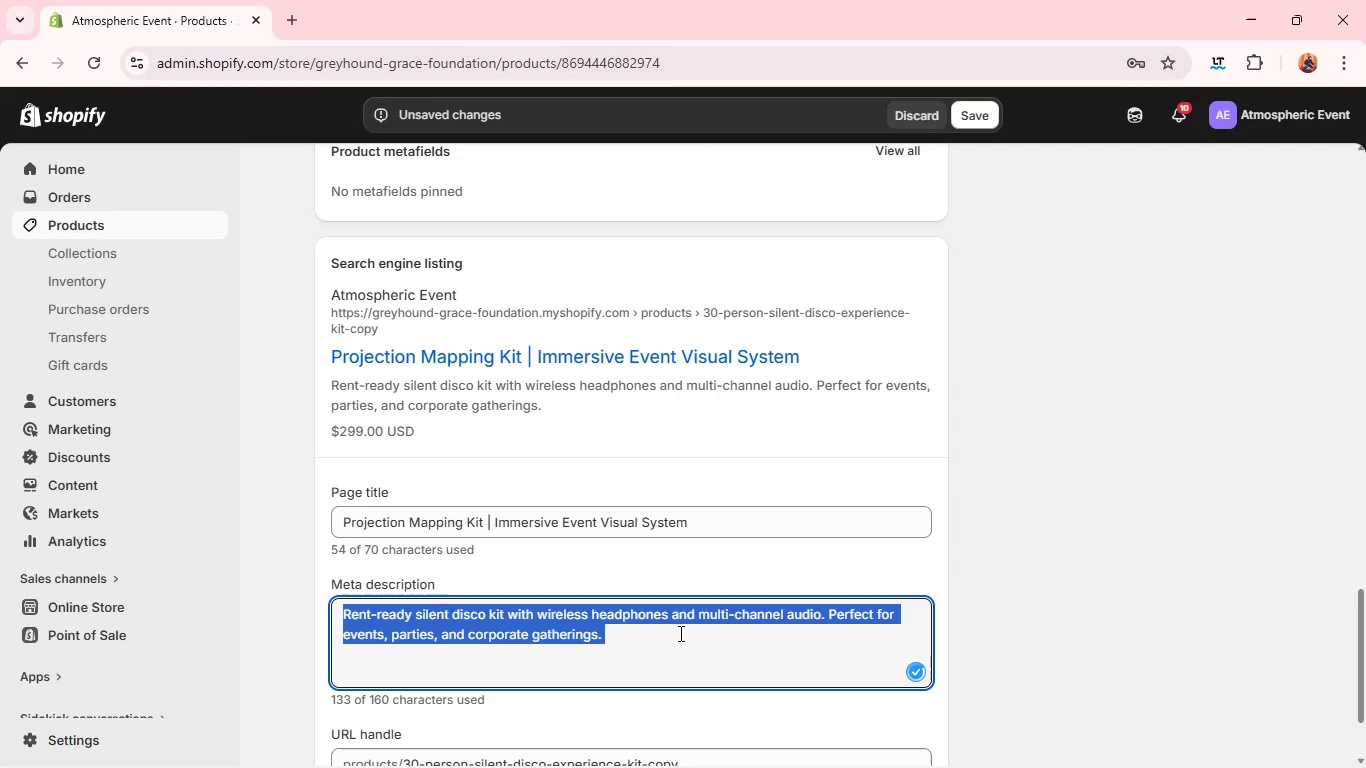 
key(Control+V)
 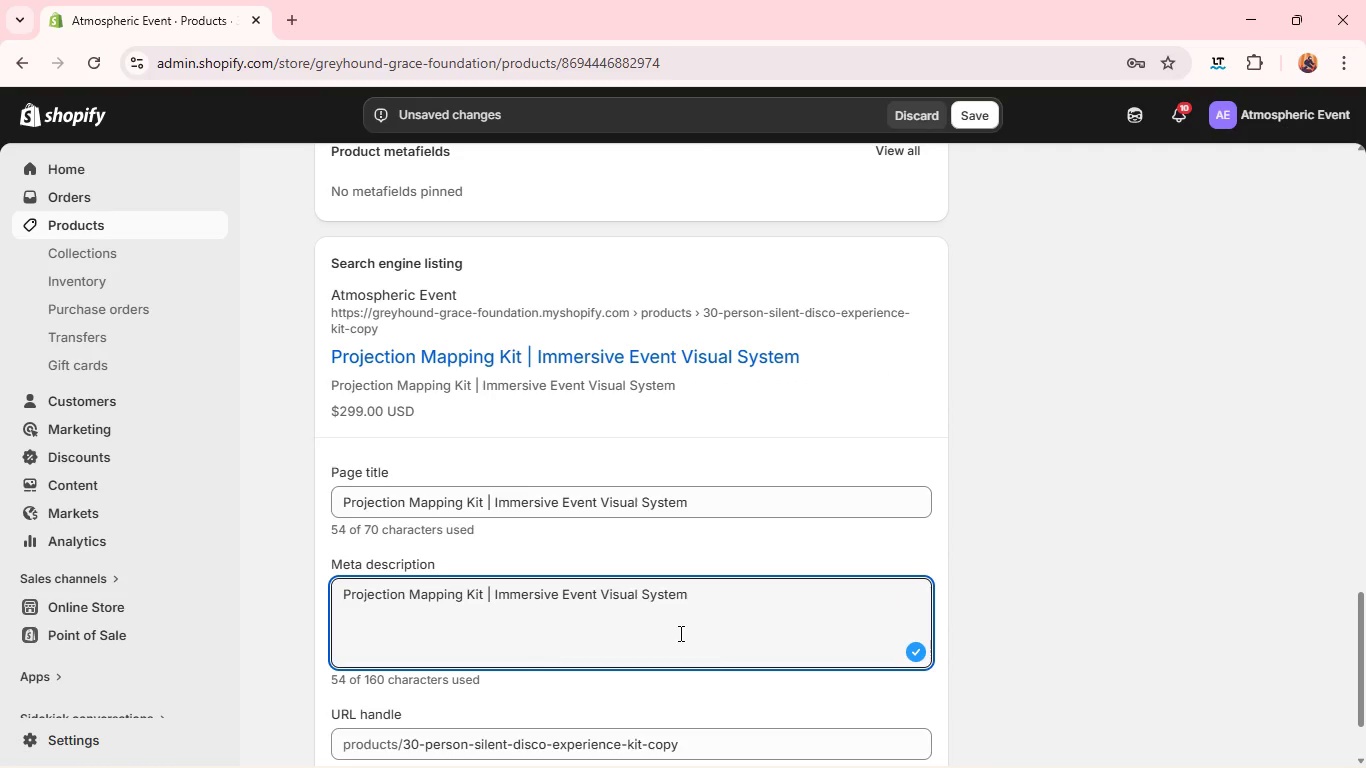 
key(Control+A)
 